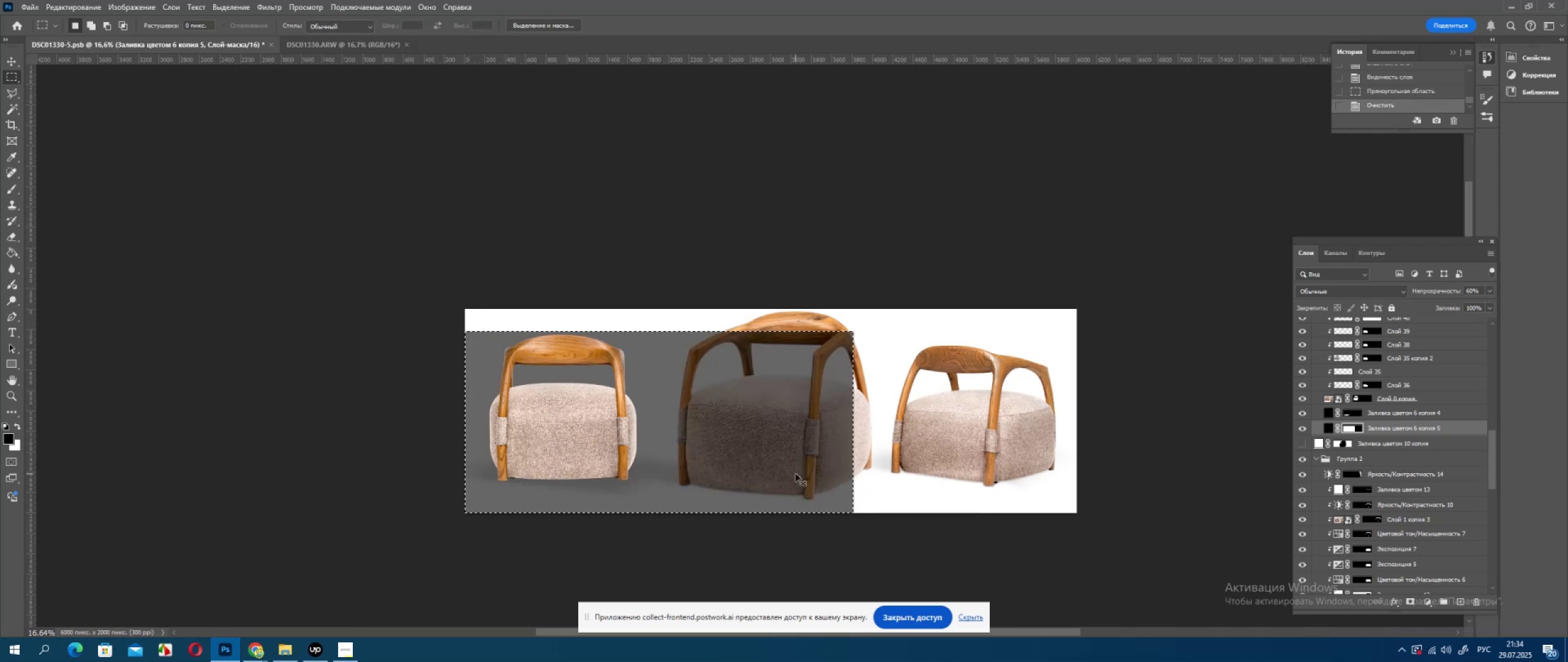 
key(Control+Z)
 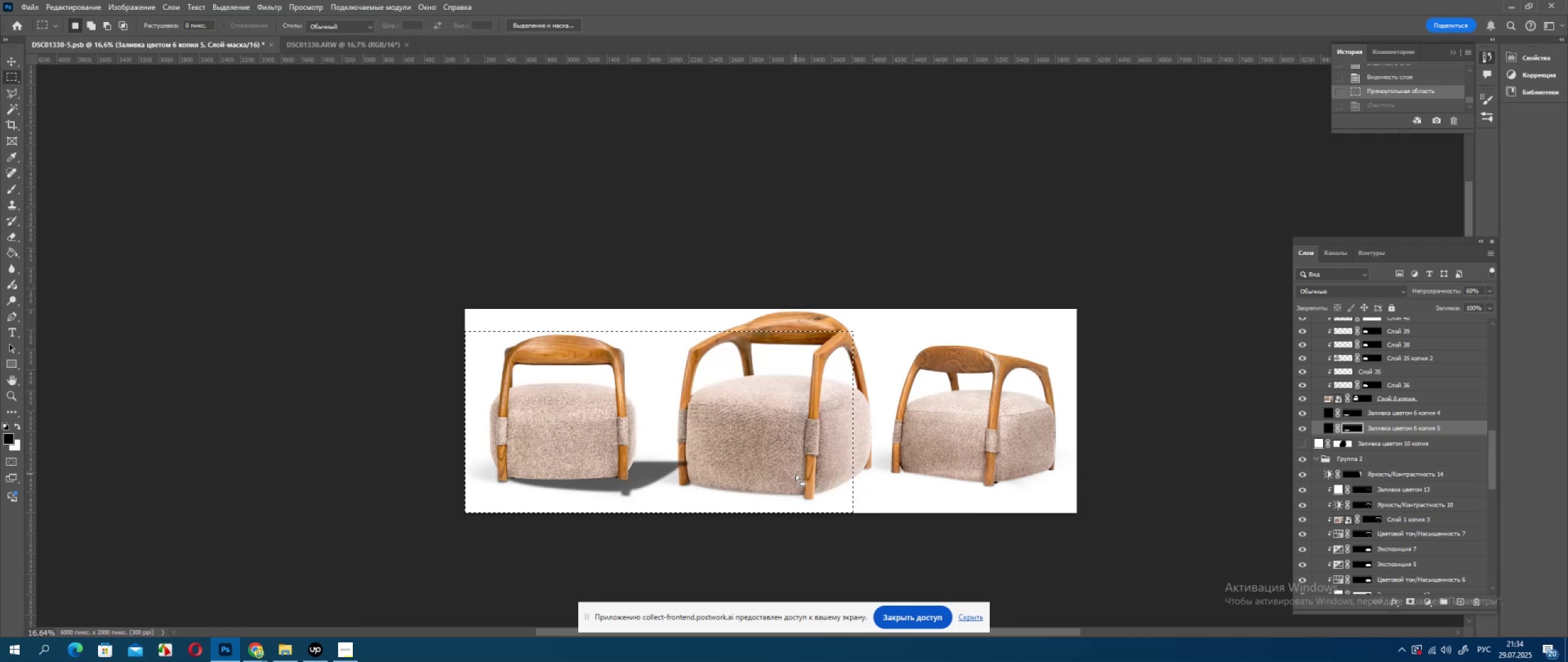 
key(X)
 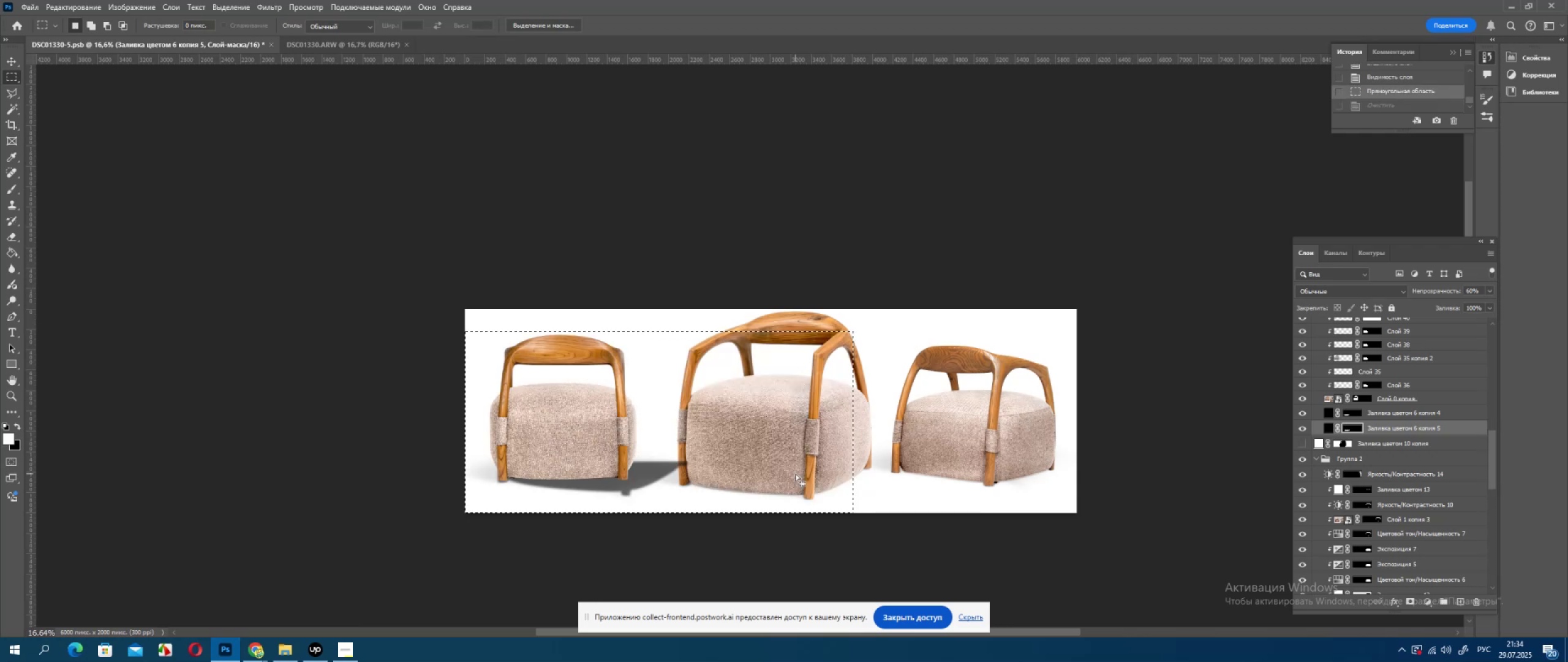 
key(Enter)
 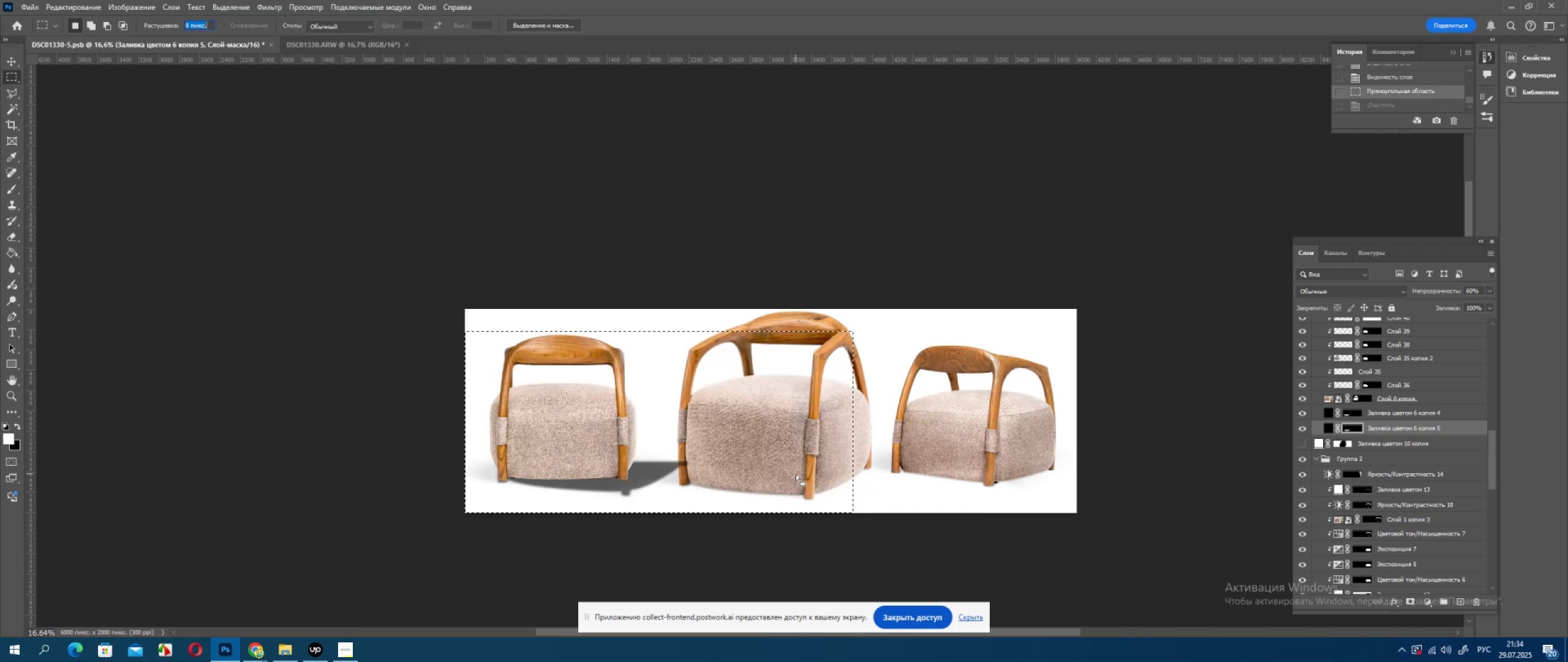 
key(Delete)
 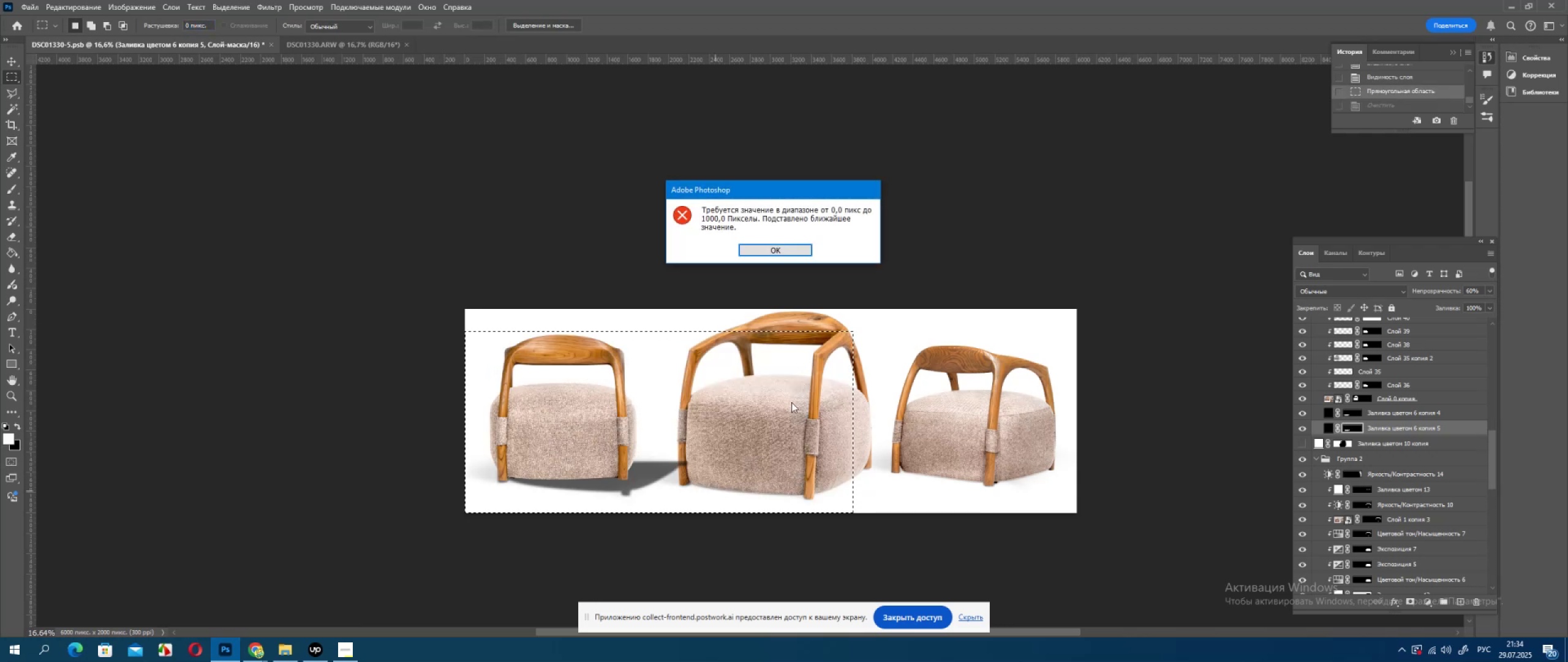 
left_click([793, 249])
 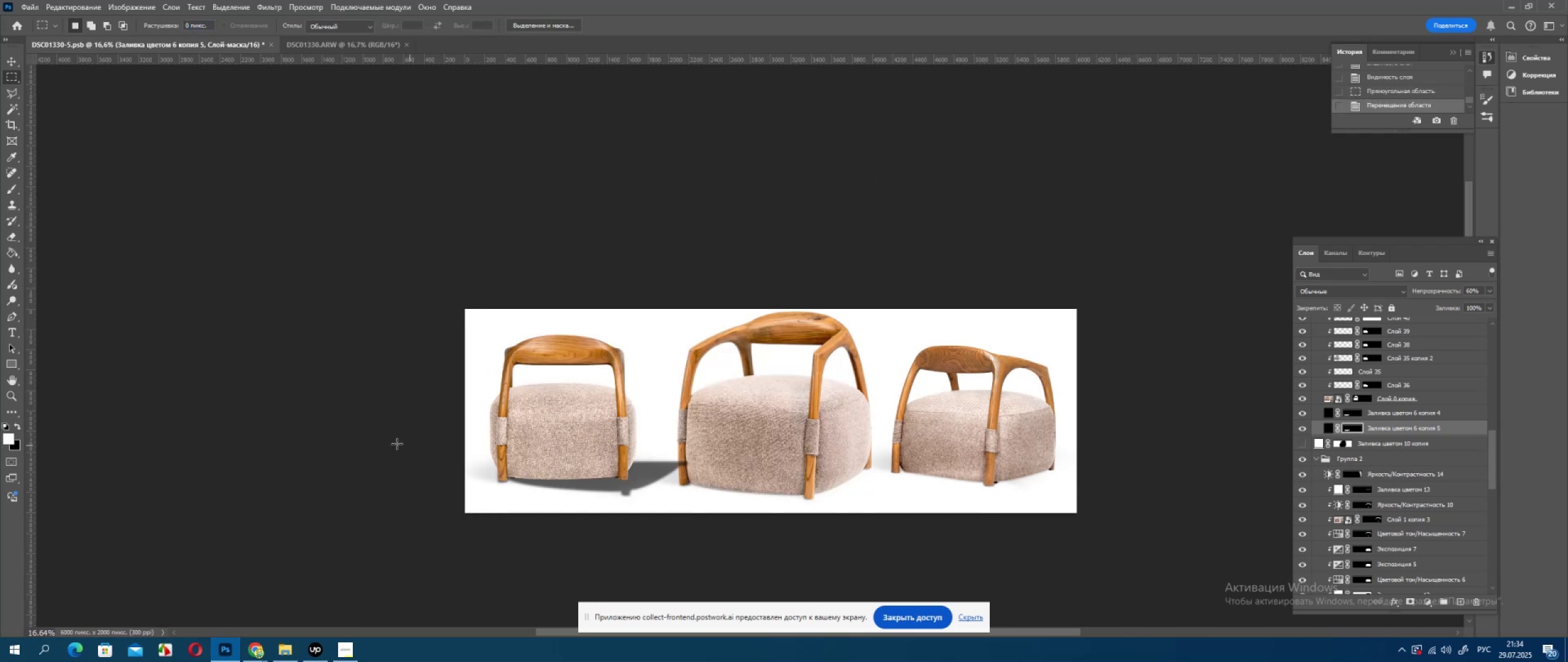 
left_click_drag(start_coordinate=[448, 433], to_coordinate=[777, 601])
 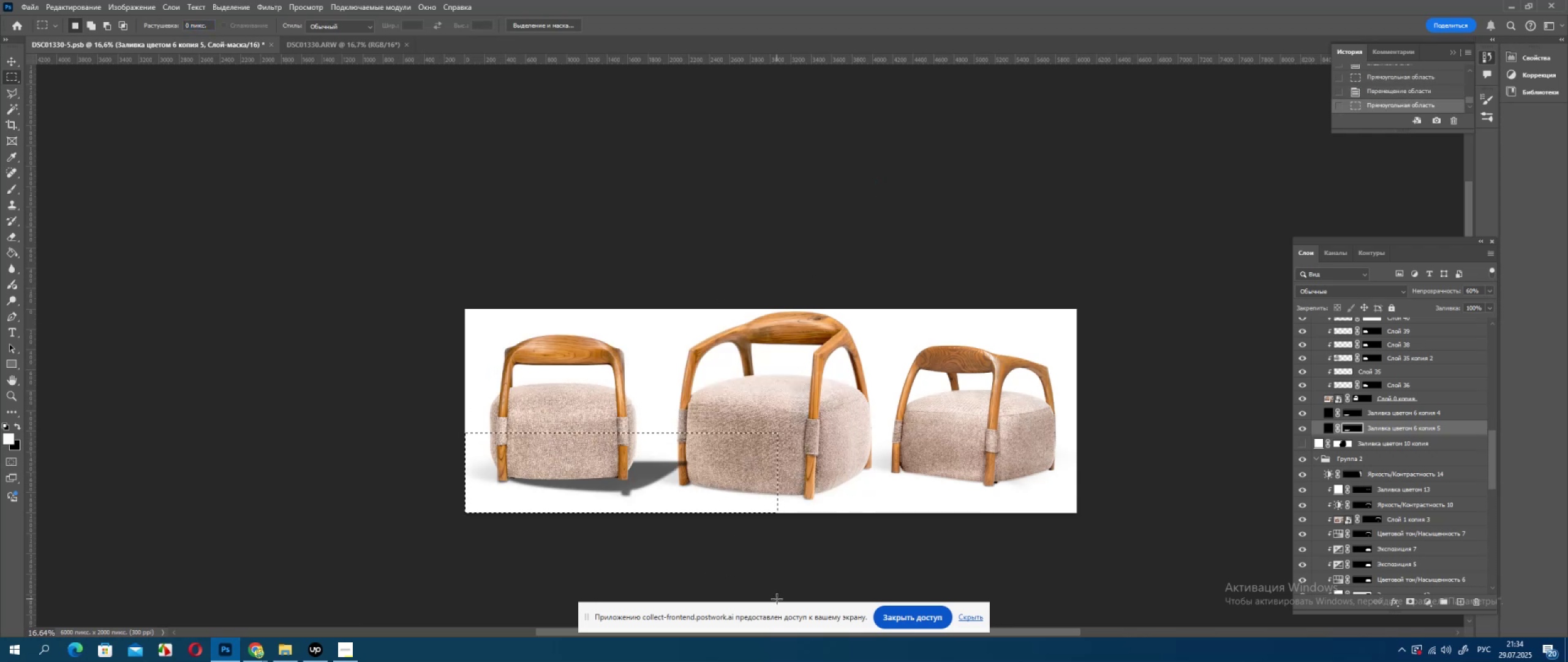 
key(Delete)
 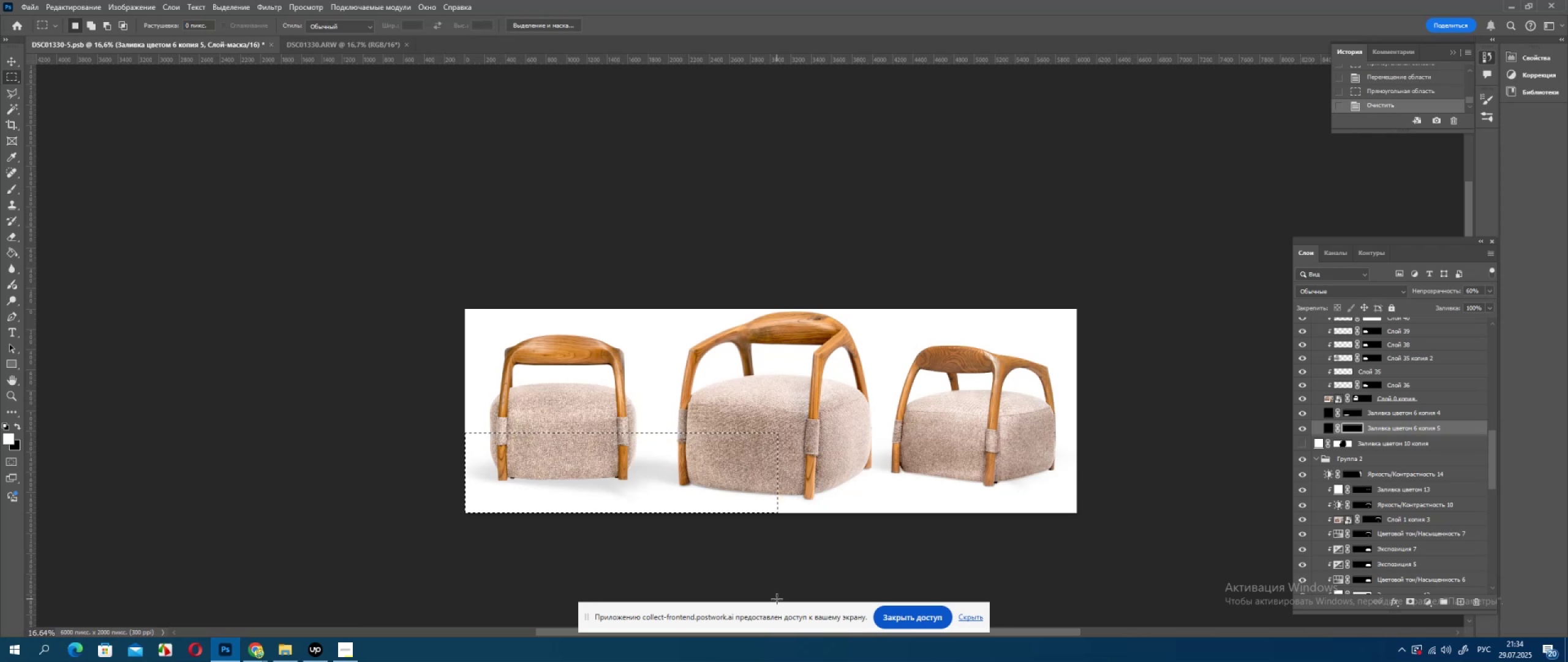 
wait(14.45)
 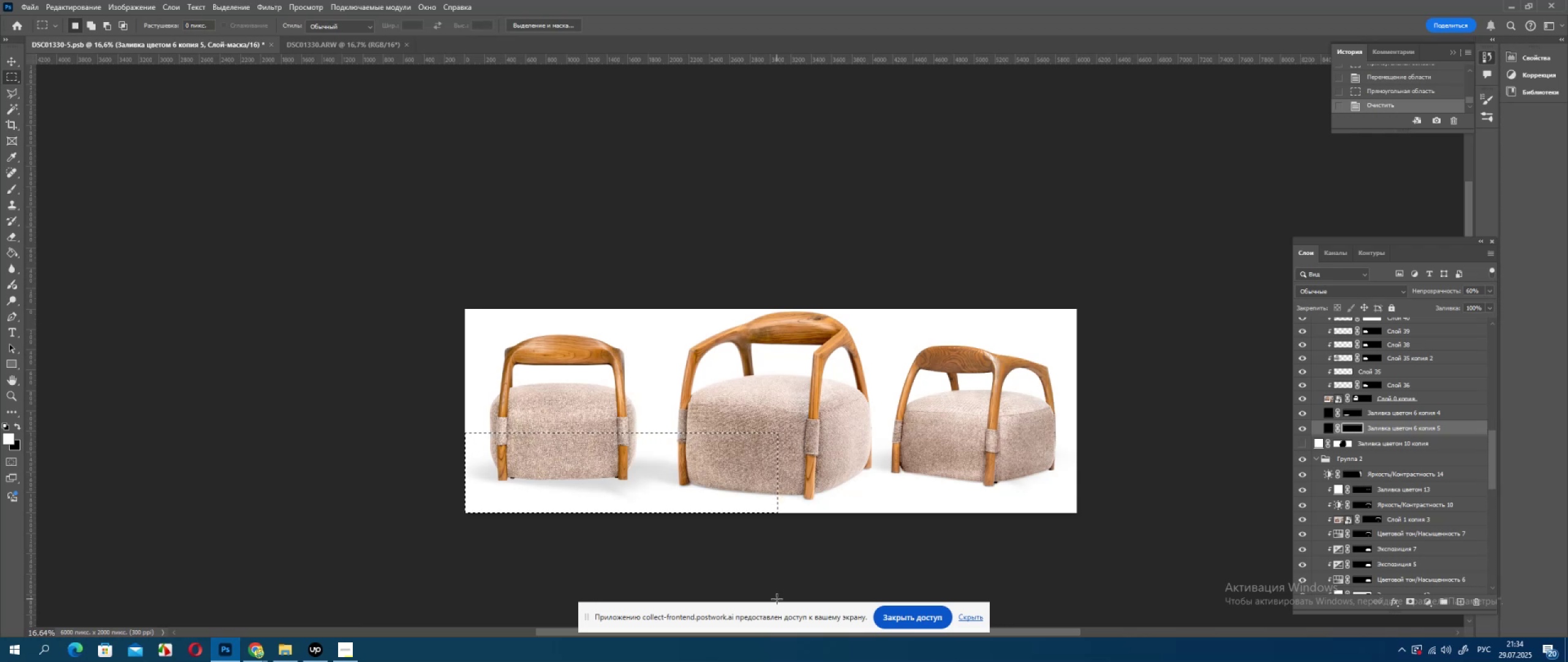 
hold_key(key=NumpadEnter, duration=0.76)
 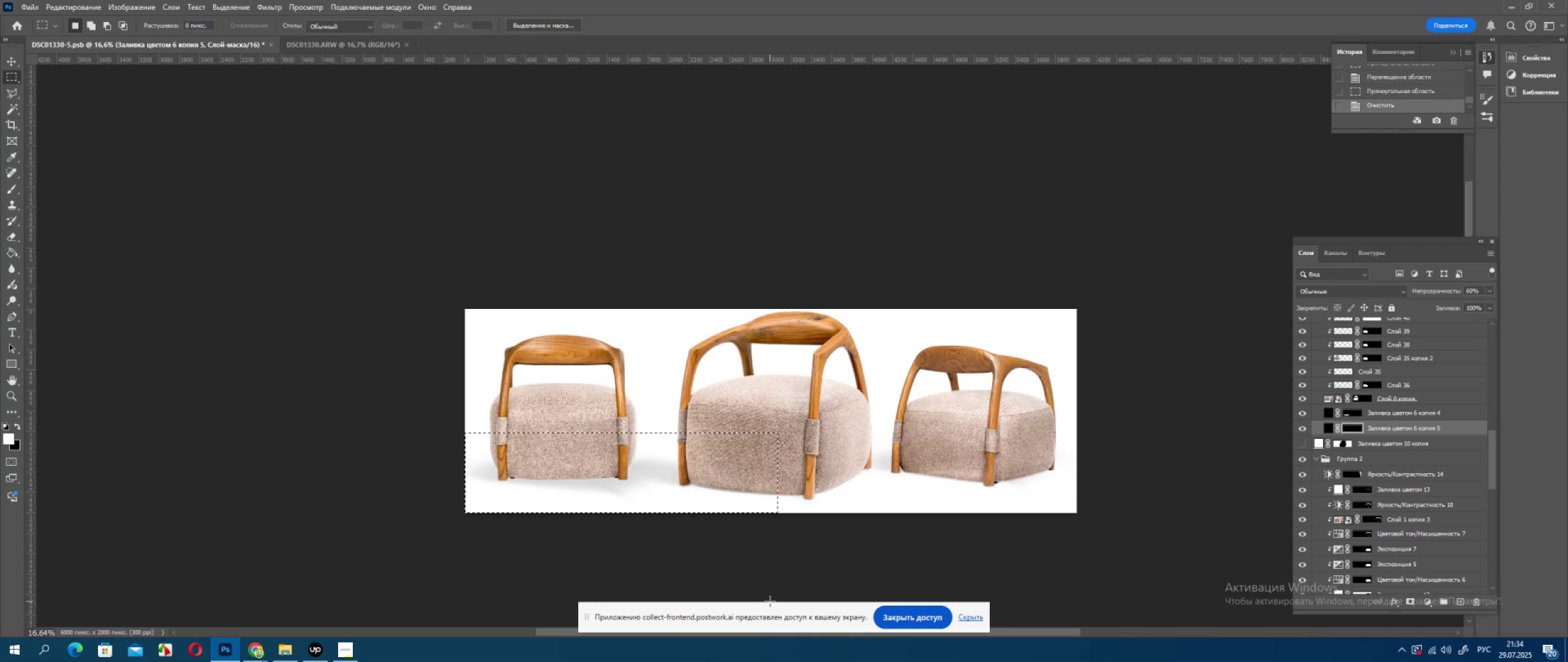 
key(NumpadAdd)
 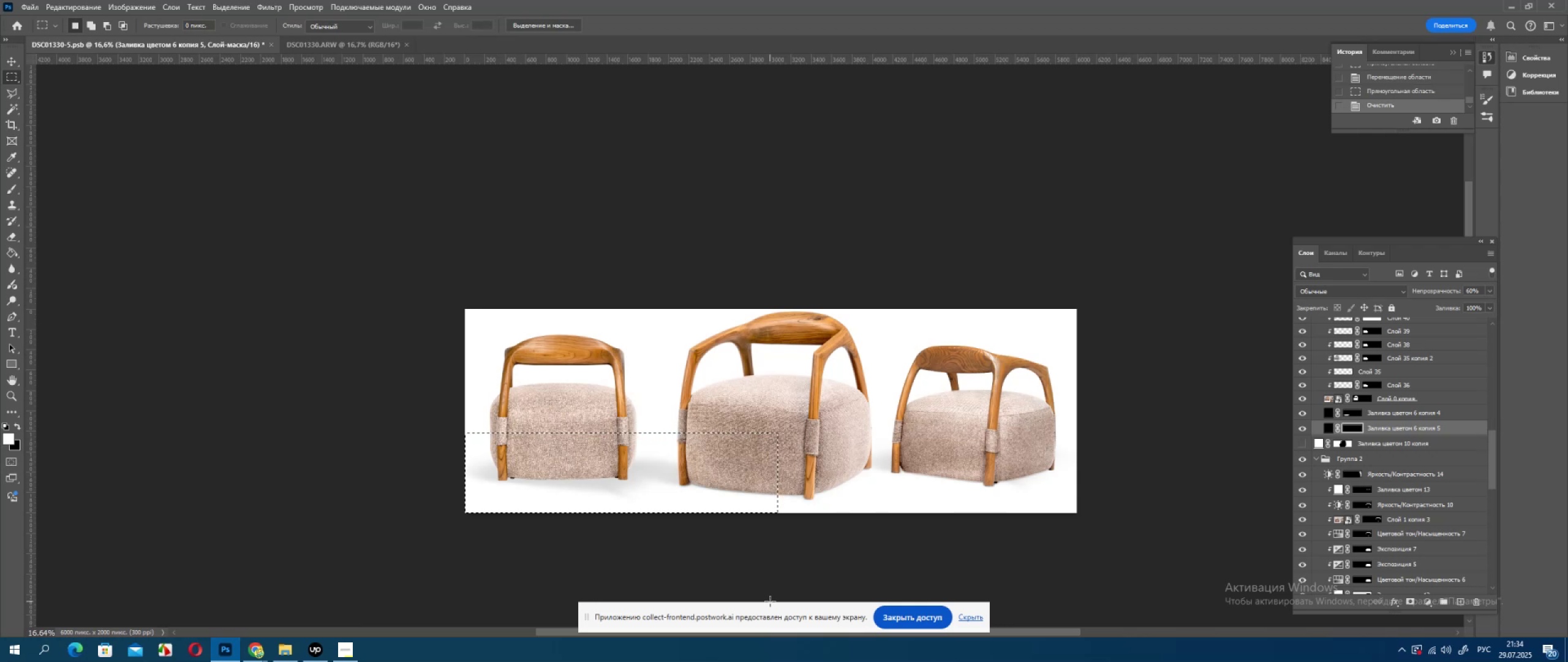 
wait(16.52)
 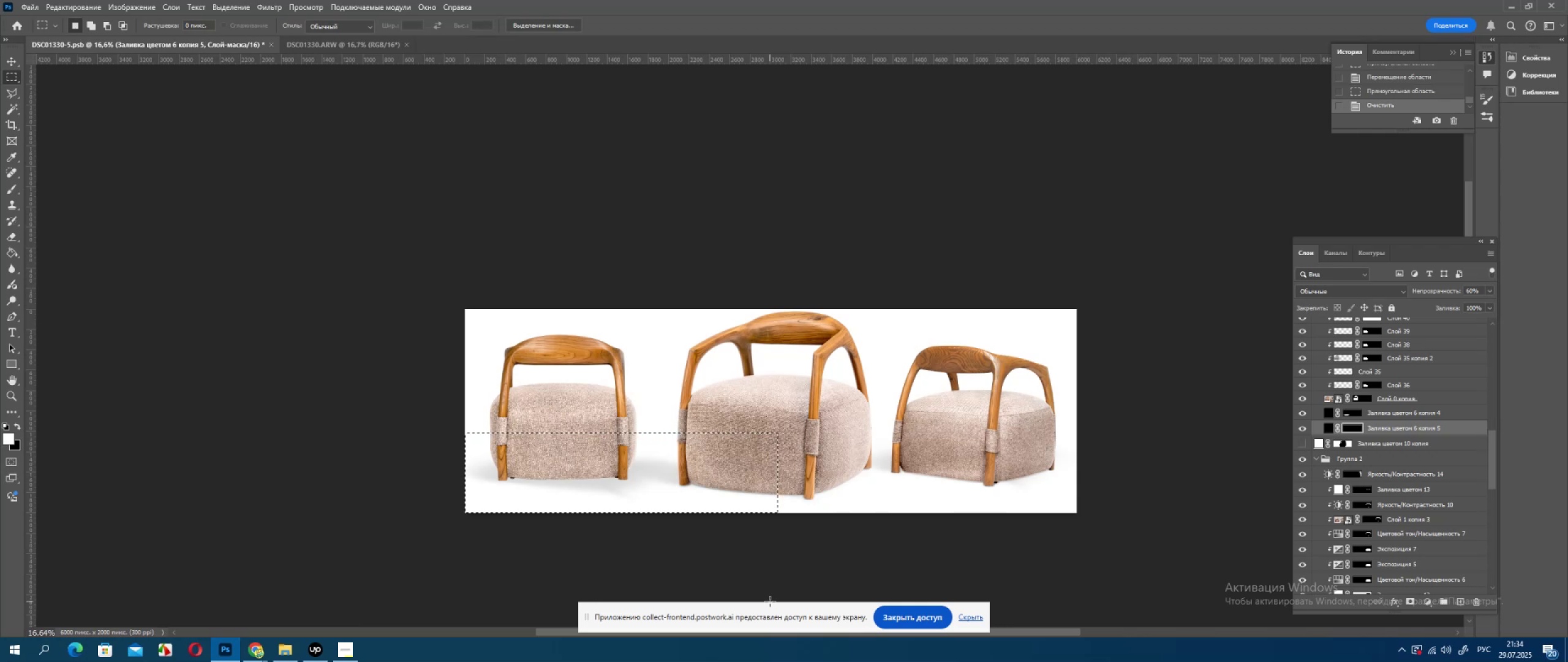 
double_click([803, 131])
 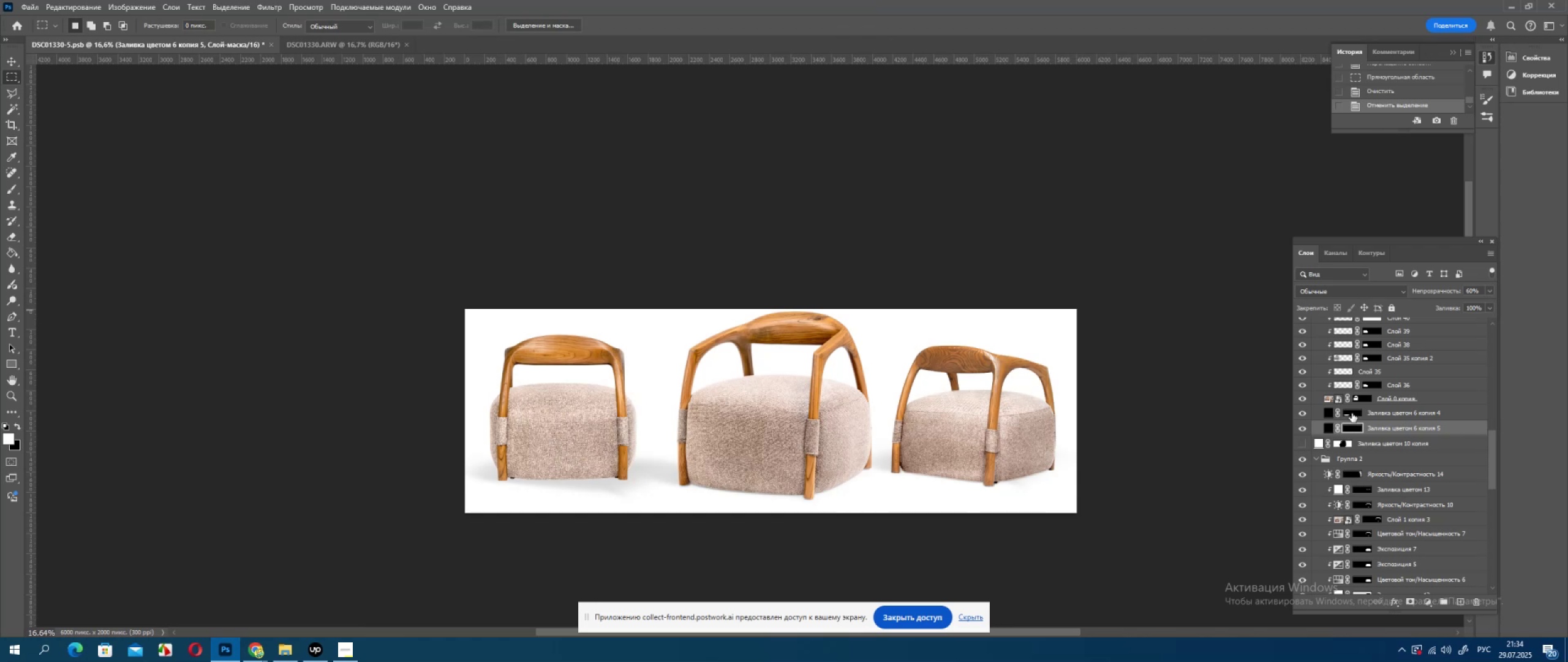 
hold_key(key=ControlLeft, duration=0.6)
left_click([1359, 400])
 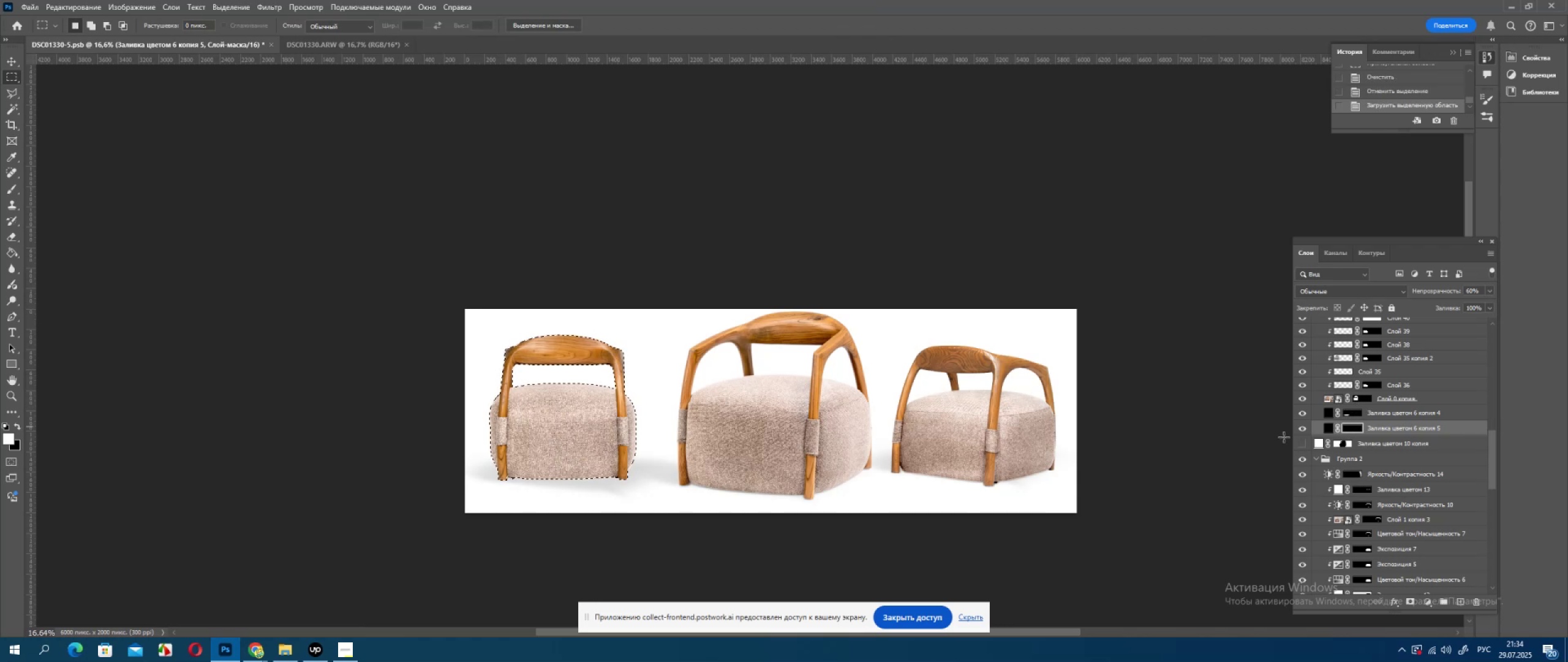 
hold_key(key=AltLeft, duration=0.65)
scroll: coordinate [522, 389], scroll_direction: up, amount: 10.0
 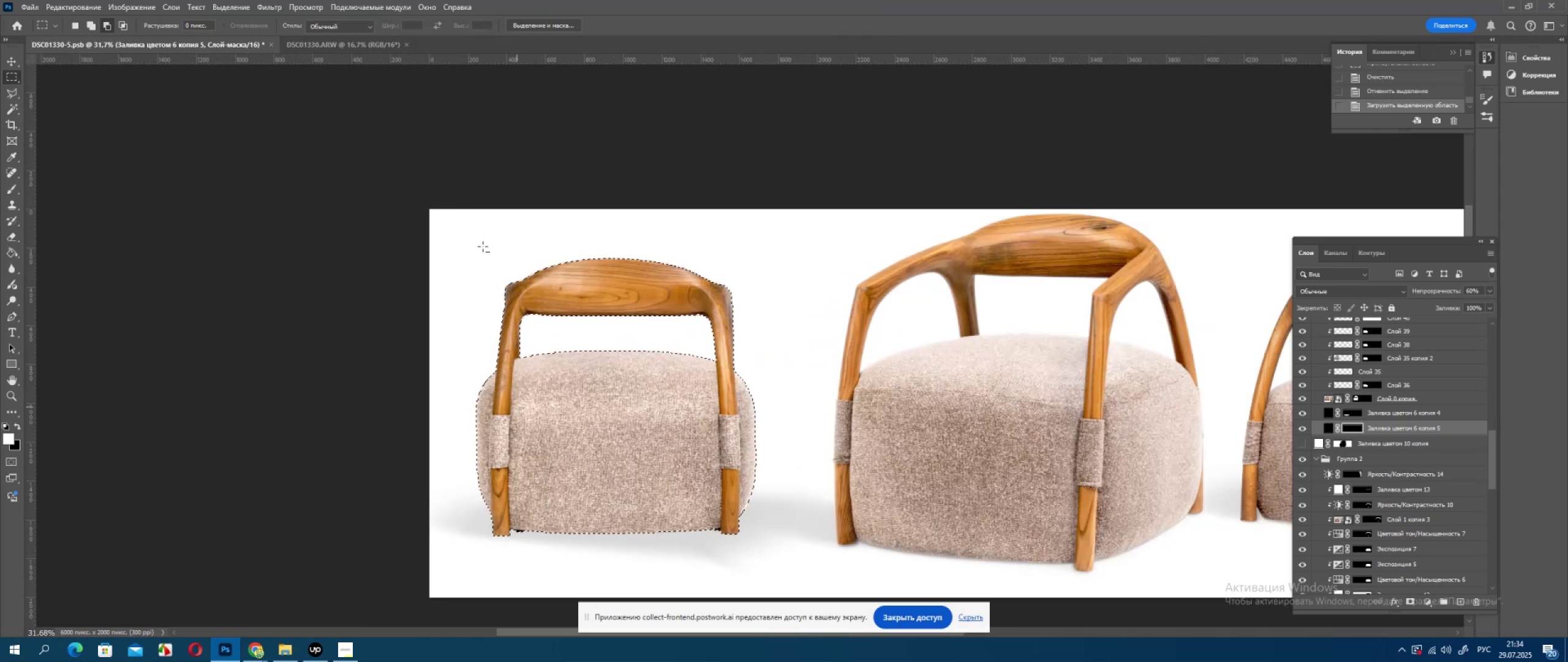 
hold_key(key=AltLeft, duration=0.5)
left_click_drag(start_coordinate=[437, 218], to_coordinate=[831, 552])
 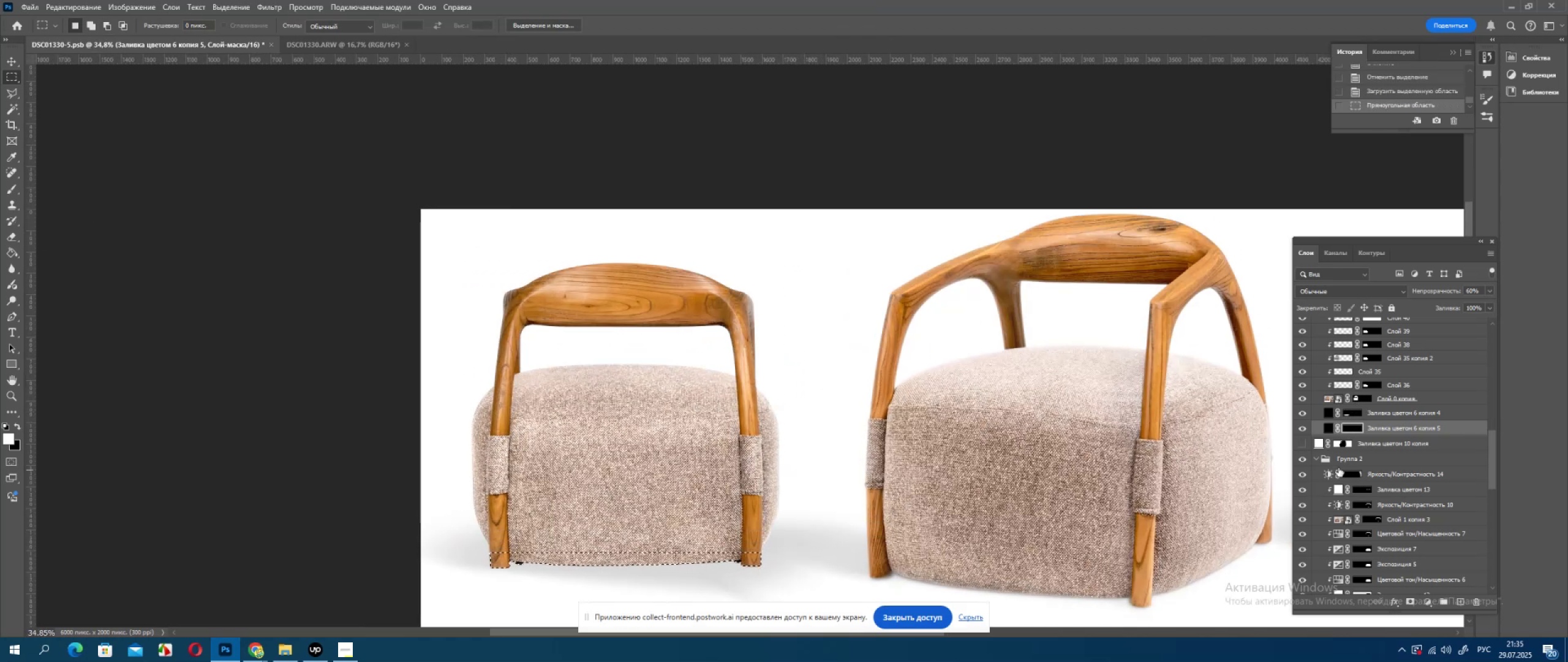 
key(Delete)
 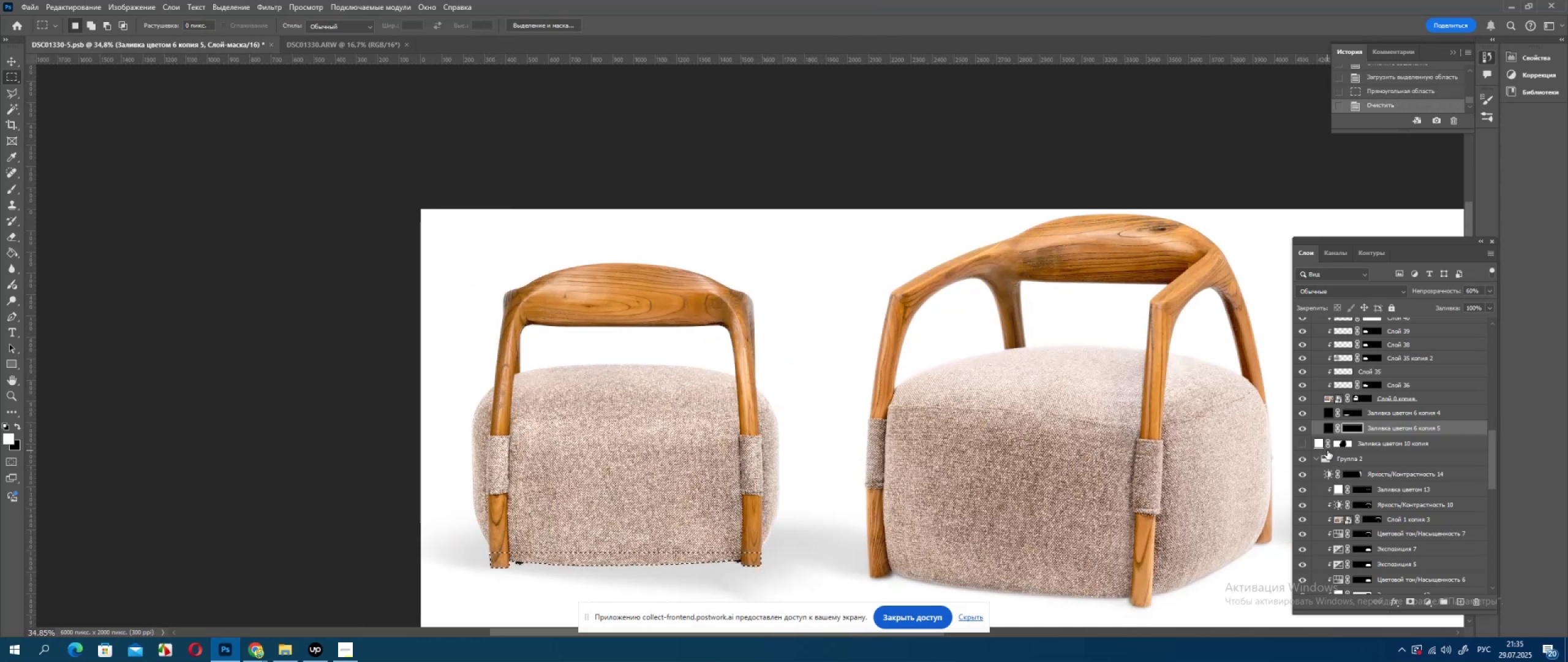 
key(X)
 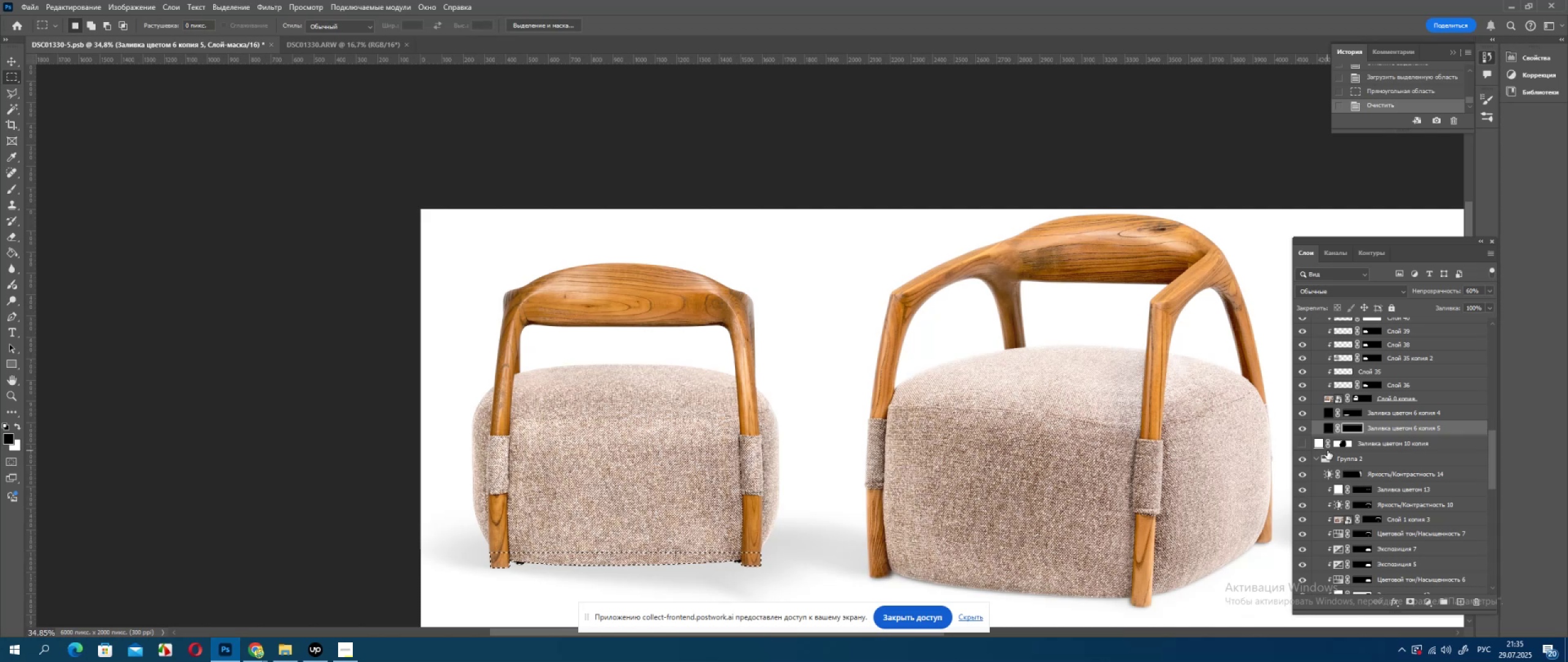 
key(Delete)
 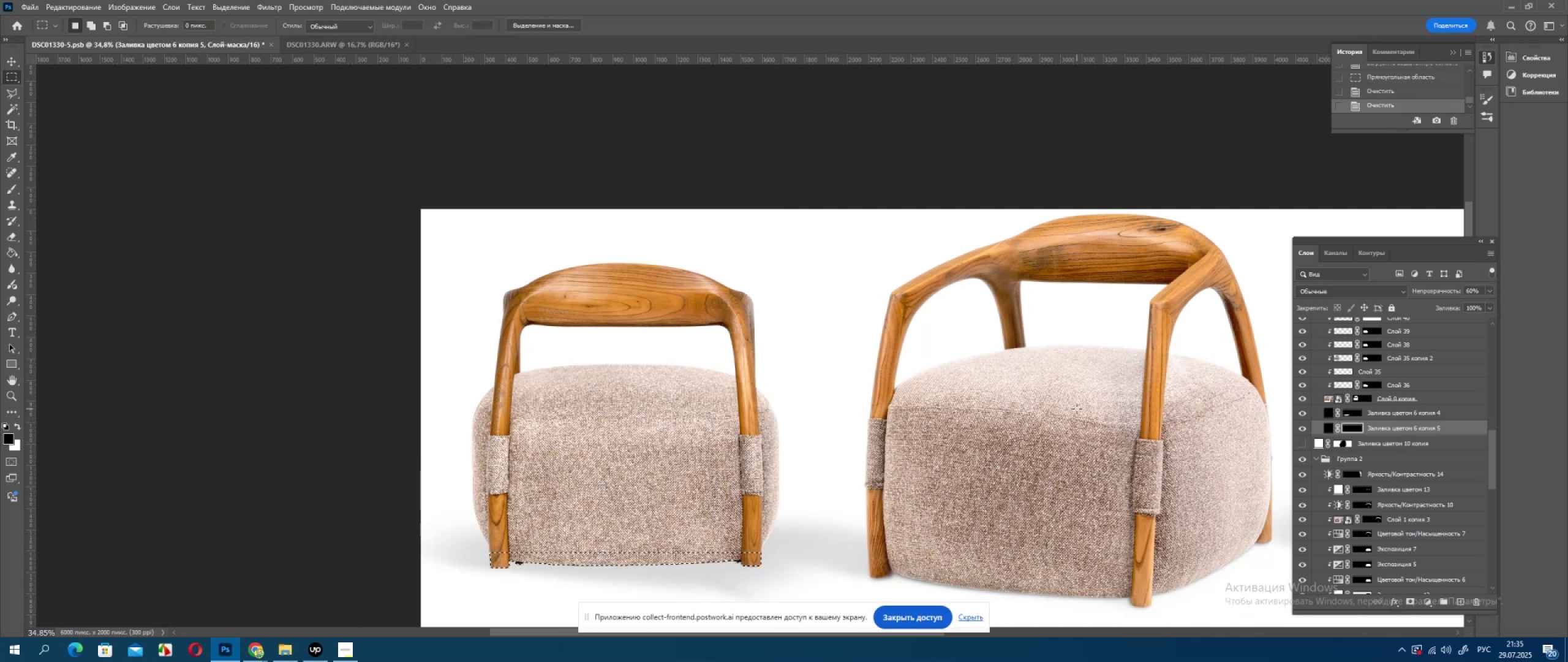 
hold_key(key=AltLeft, duration=0.57)
scroll: coordinate [750, 443], scroll_direction: down, amount: 4.0
 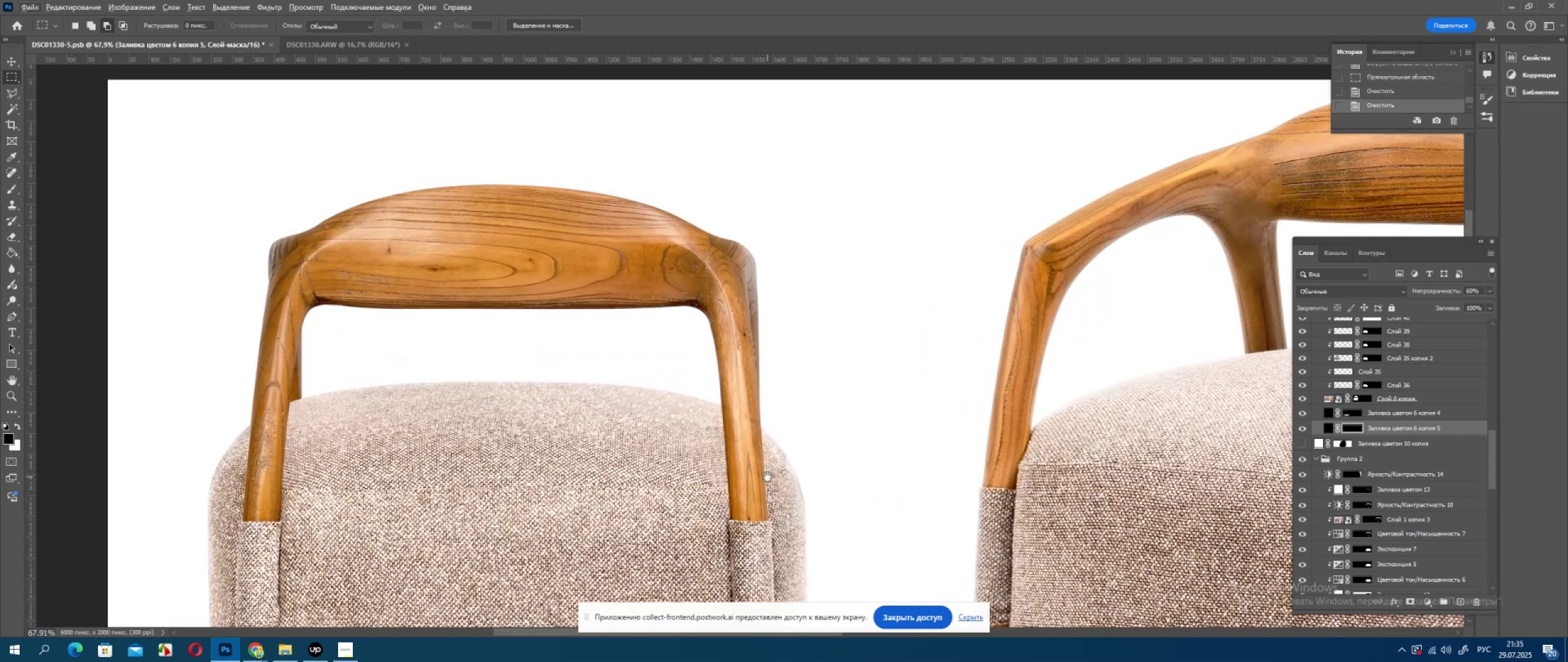 
hold_key(key=Space, duration=1.01)
 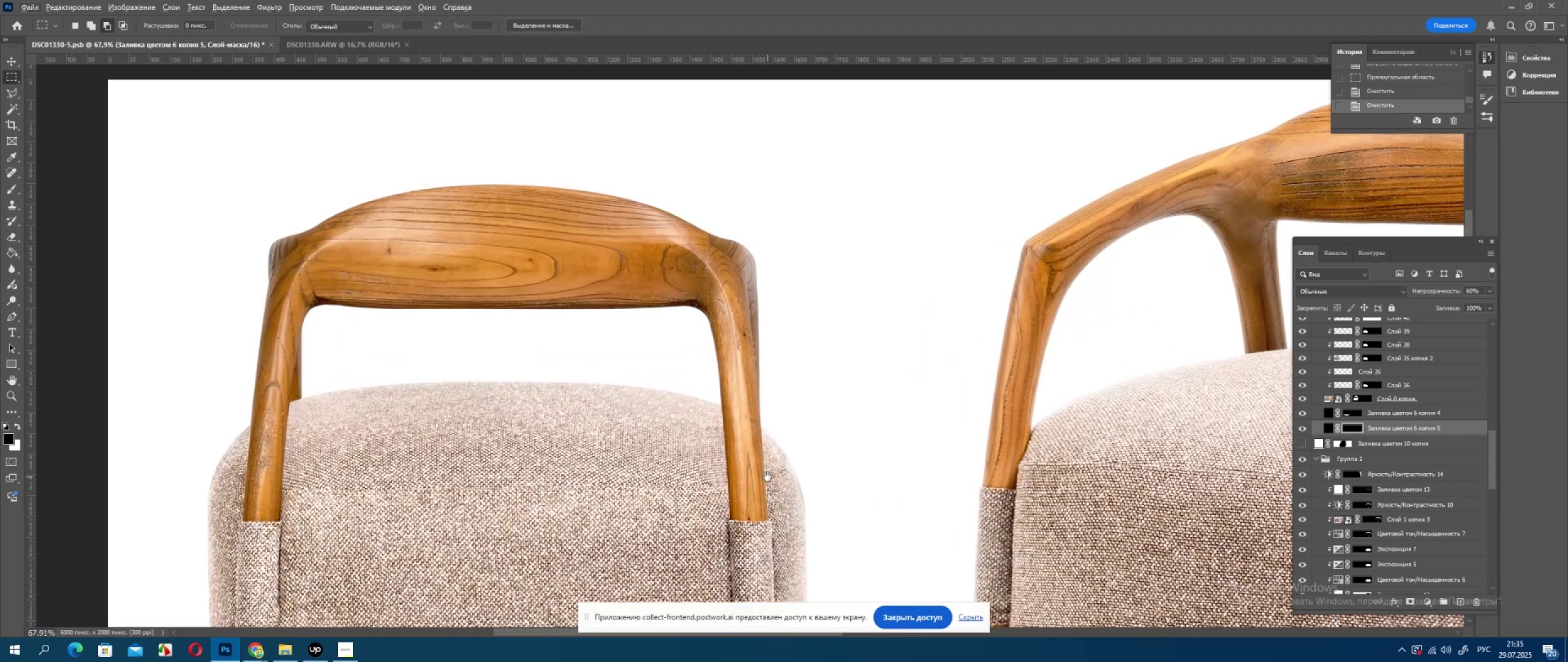 
left_click_drag(start_coordinate=[772, 473], to_coordinate=[938, 216])
 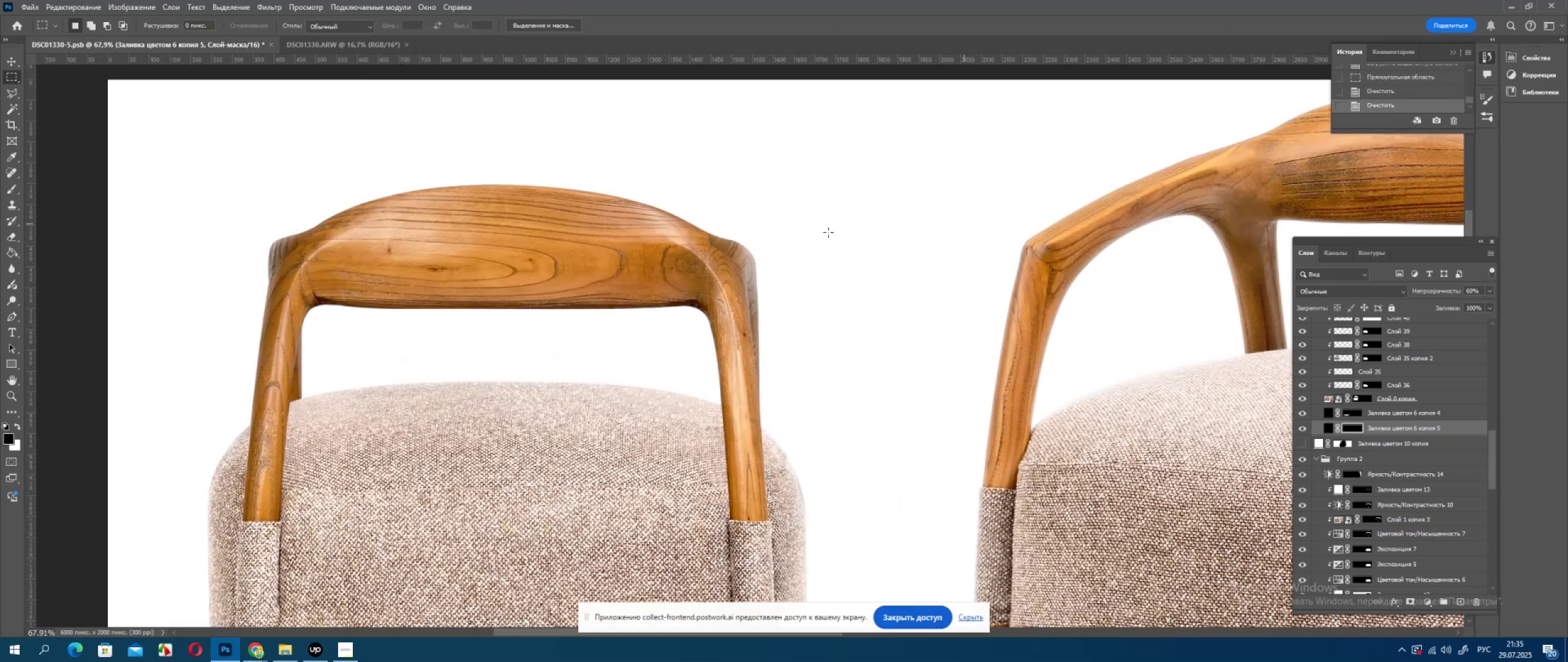 
hold_key(key=Space, duration=0.3)
 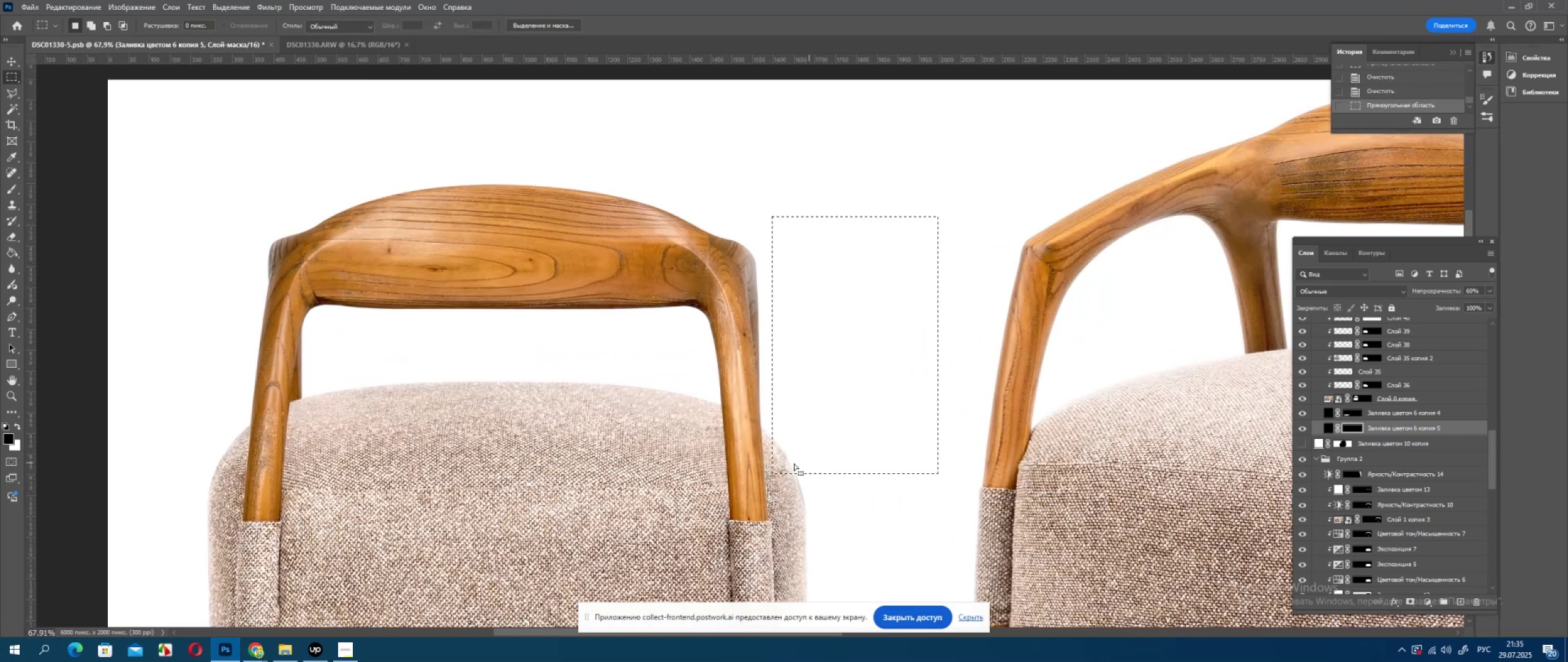 
hold_key(key=Space, duration=0.81)
 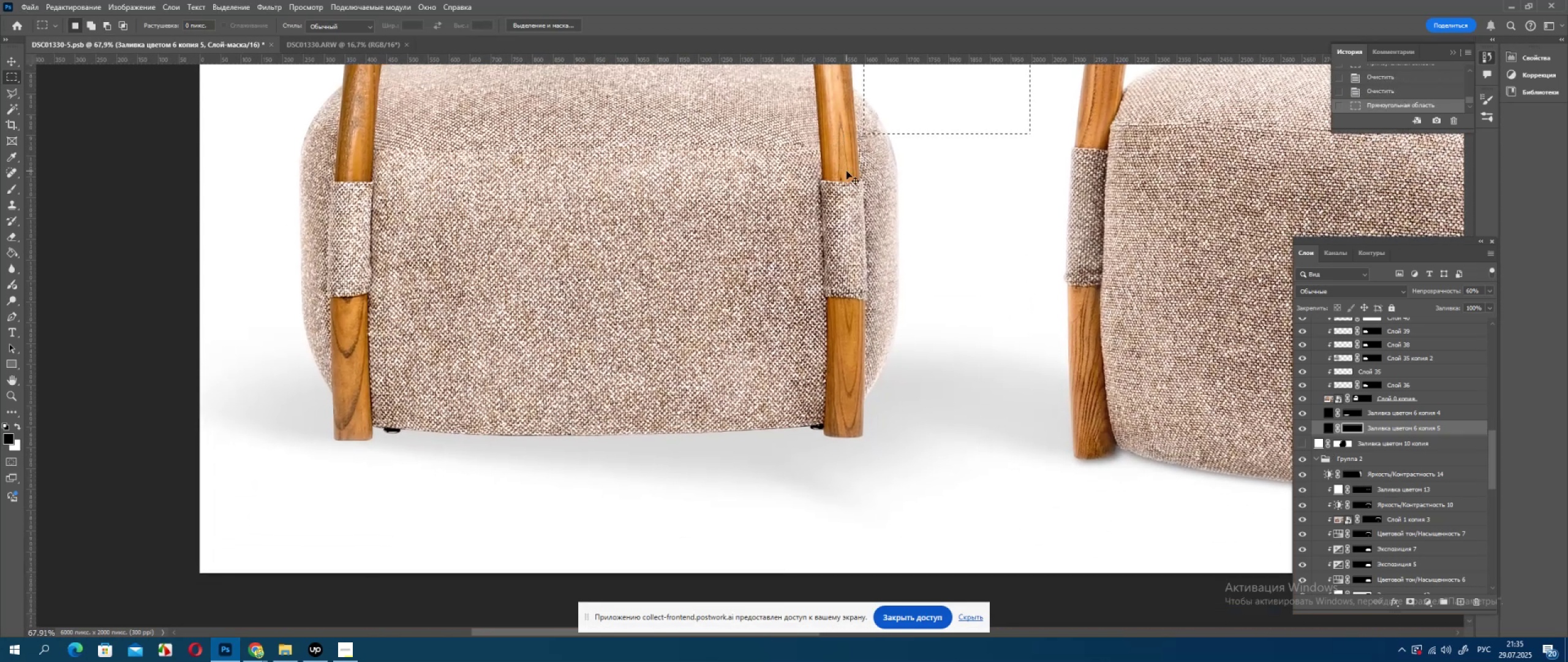 
left_click_drag(start_coordinate=[746, 482], to_coordinate=[838, 143])
 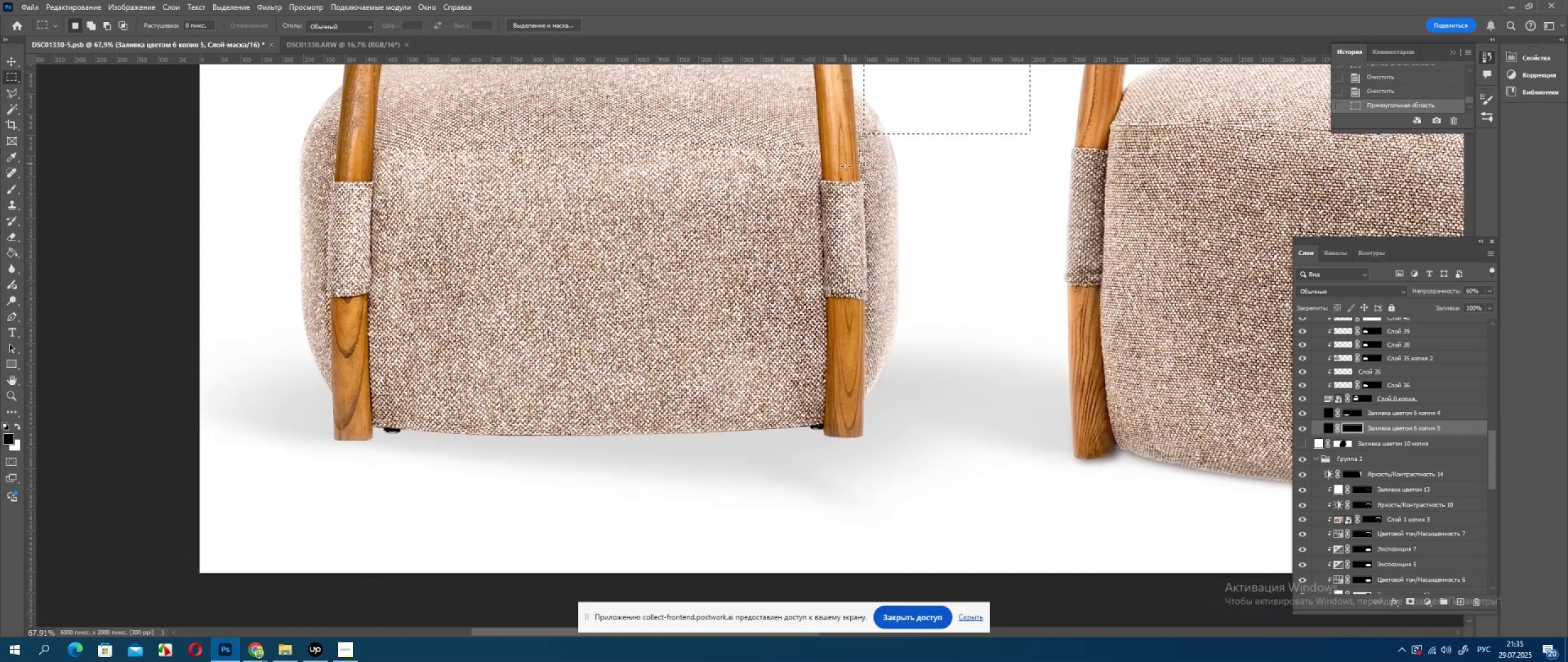 
key(Control+Z)
 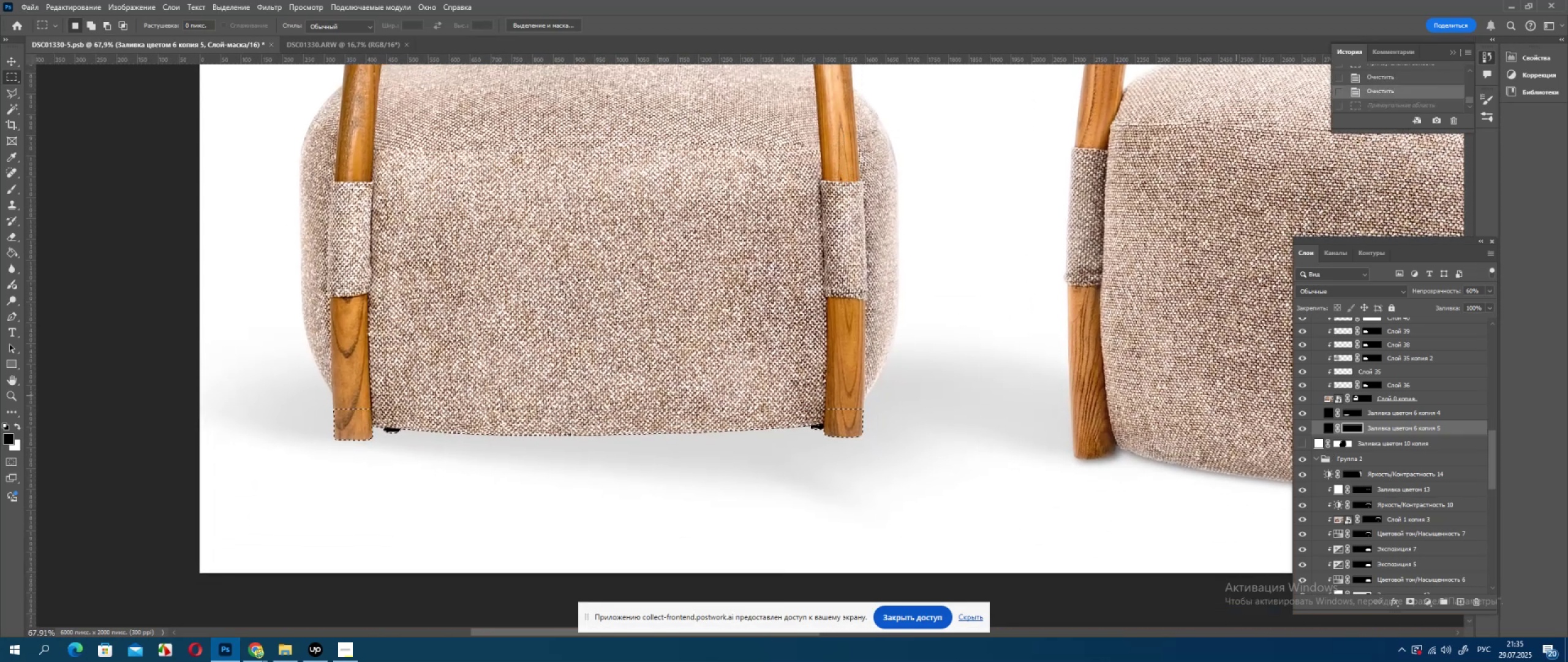 
type([Delete]x[Delete]xx[Delete])
 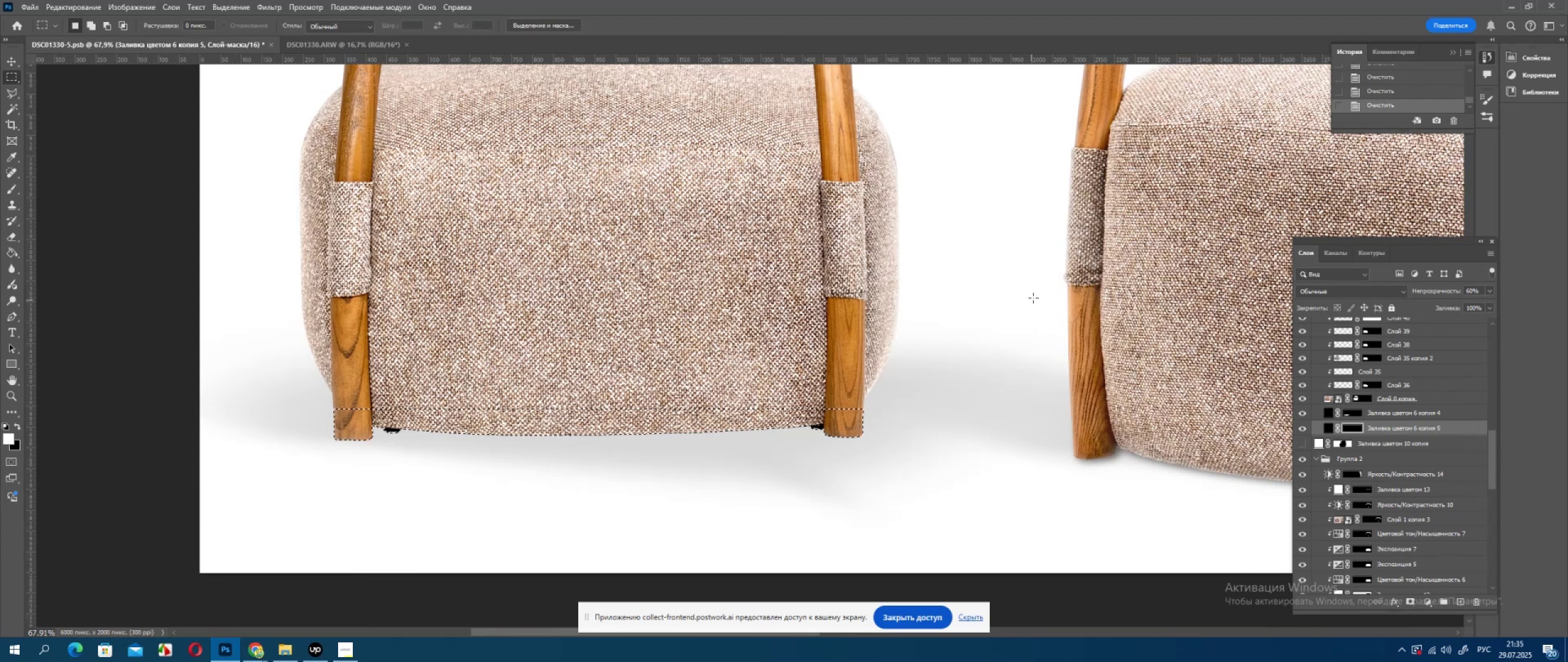 
left_click([1034, 297])
 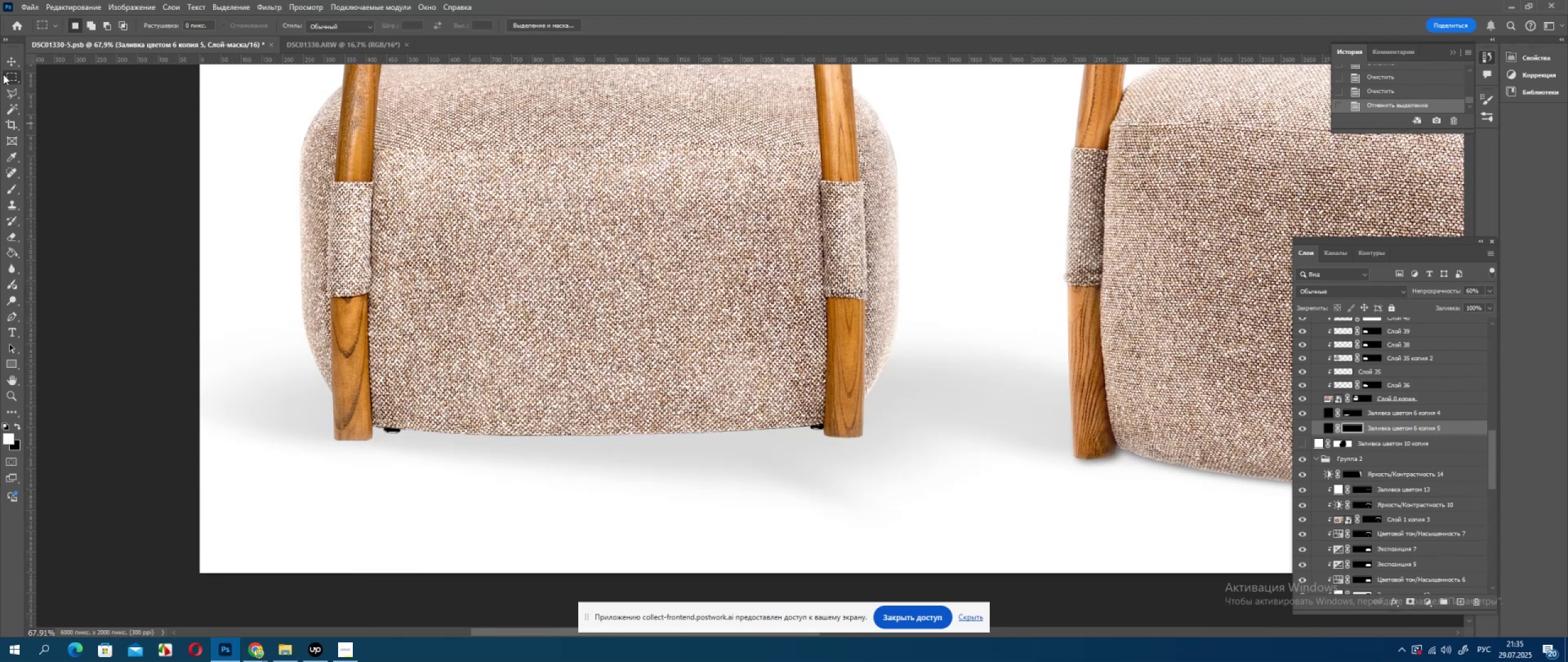 
left_click([15, 57])
 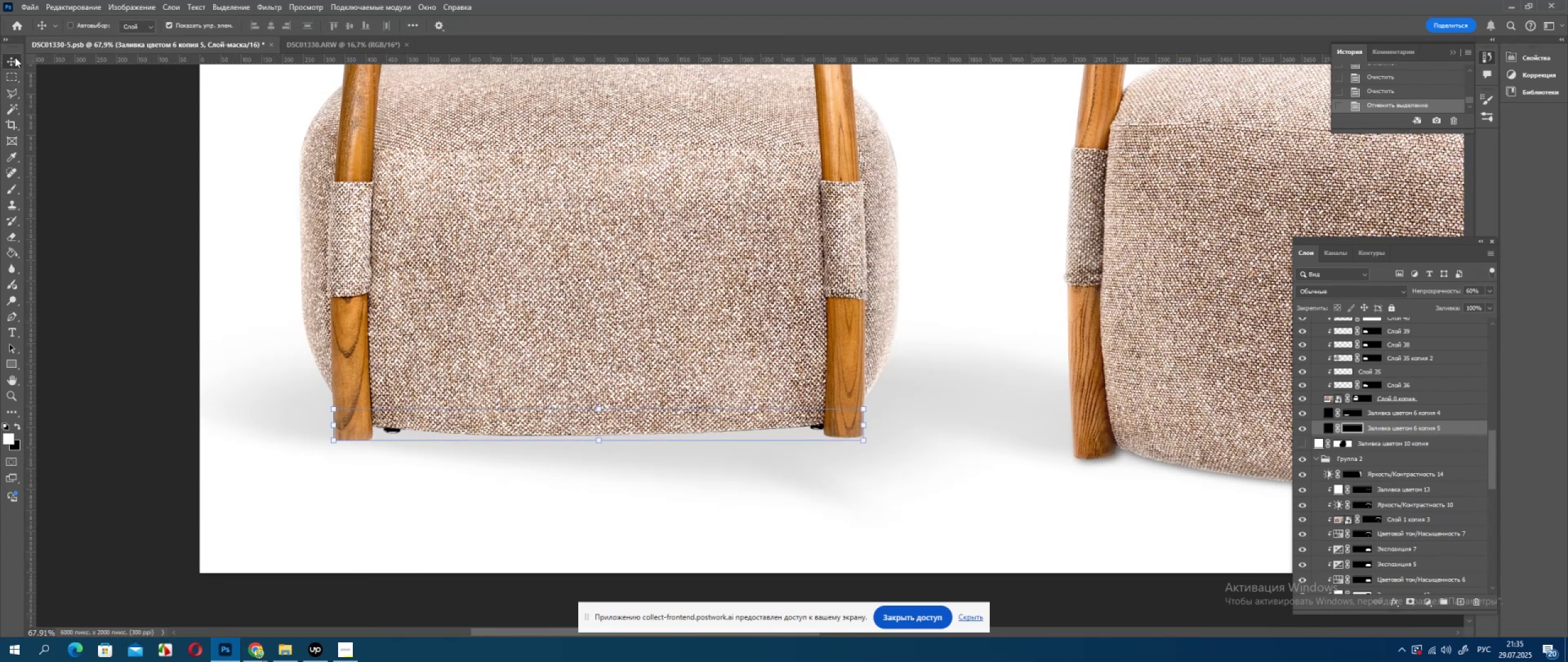 
key(ArrowDown)
 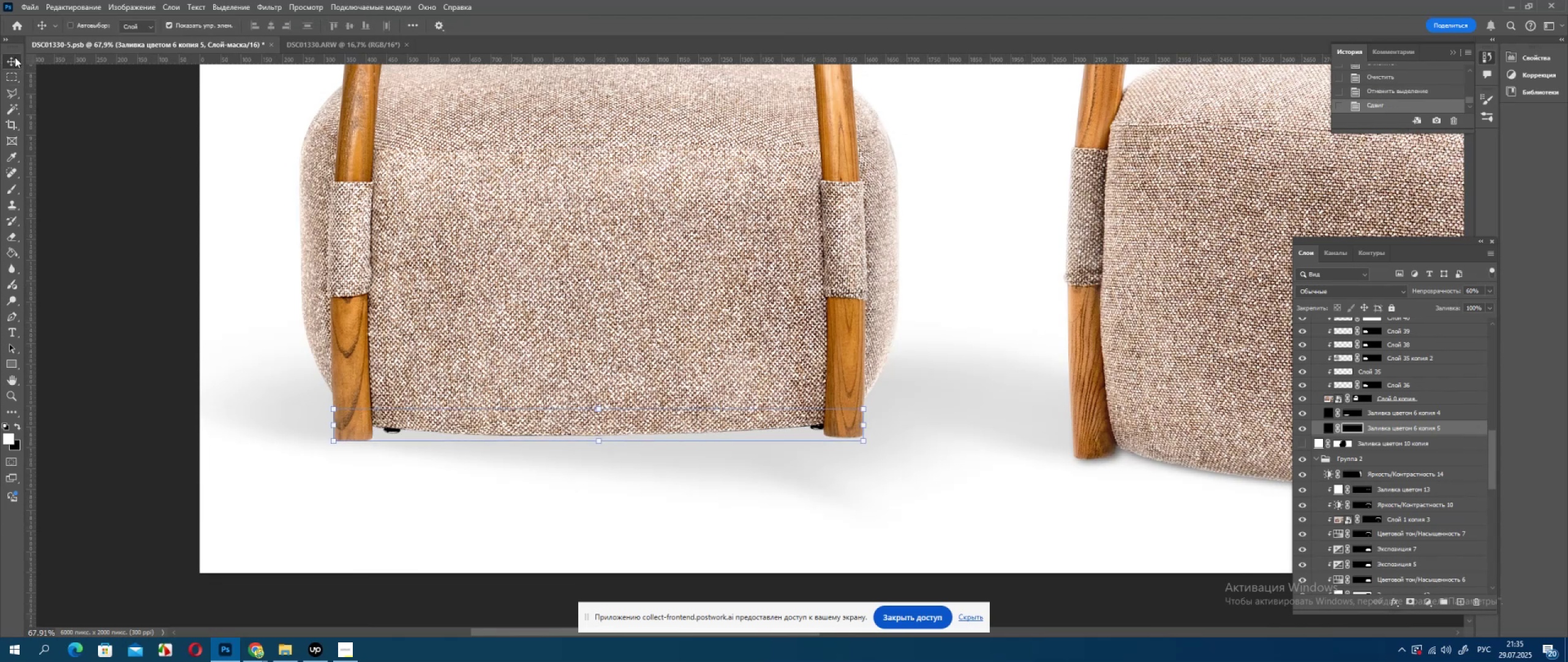 
key(ArrowDown)
 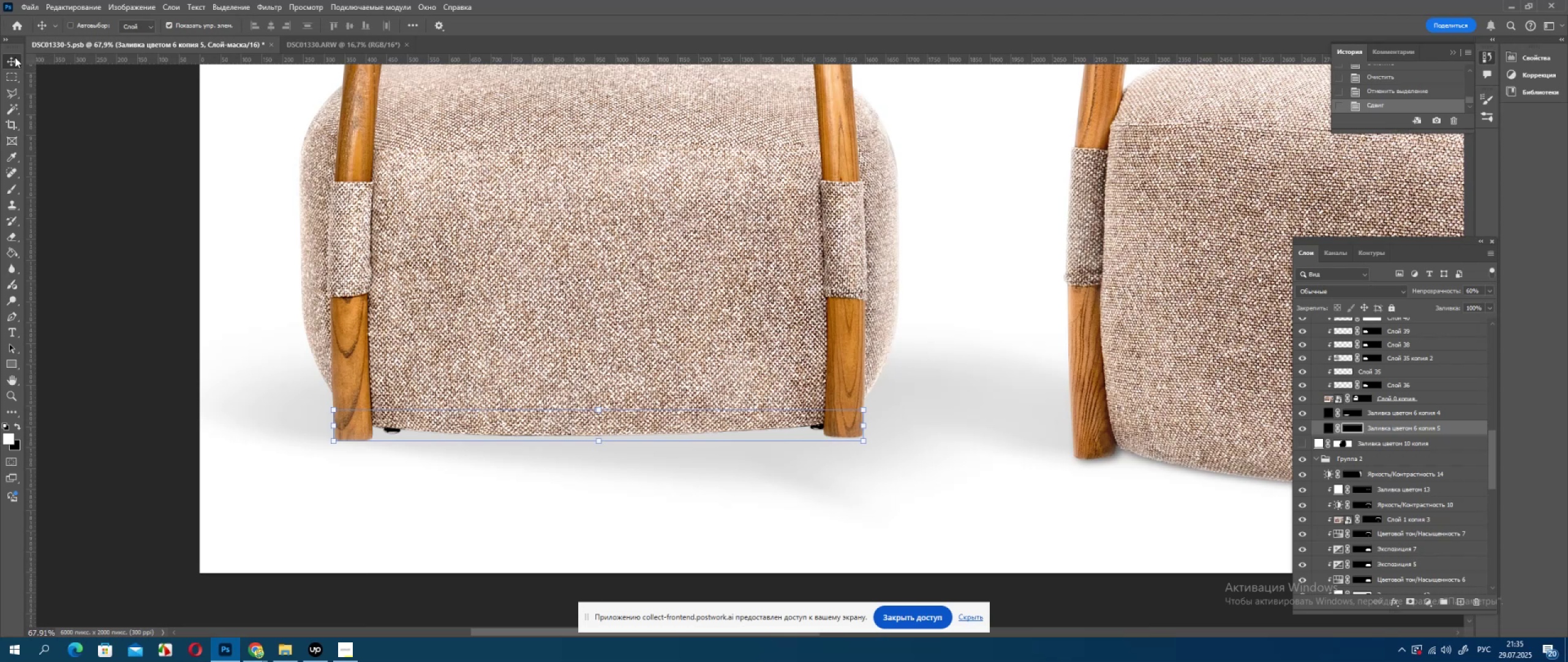 
key(ArrowDown)
 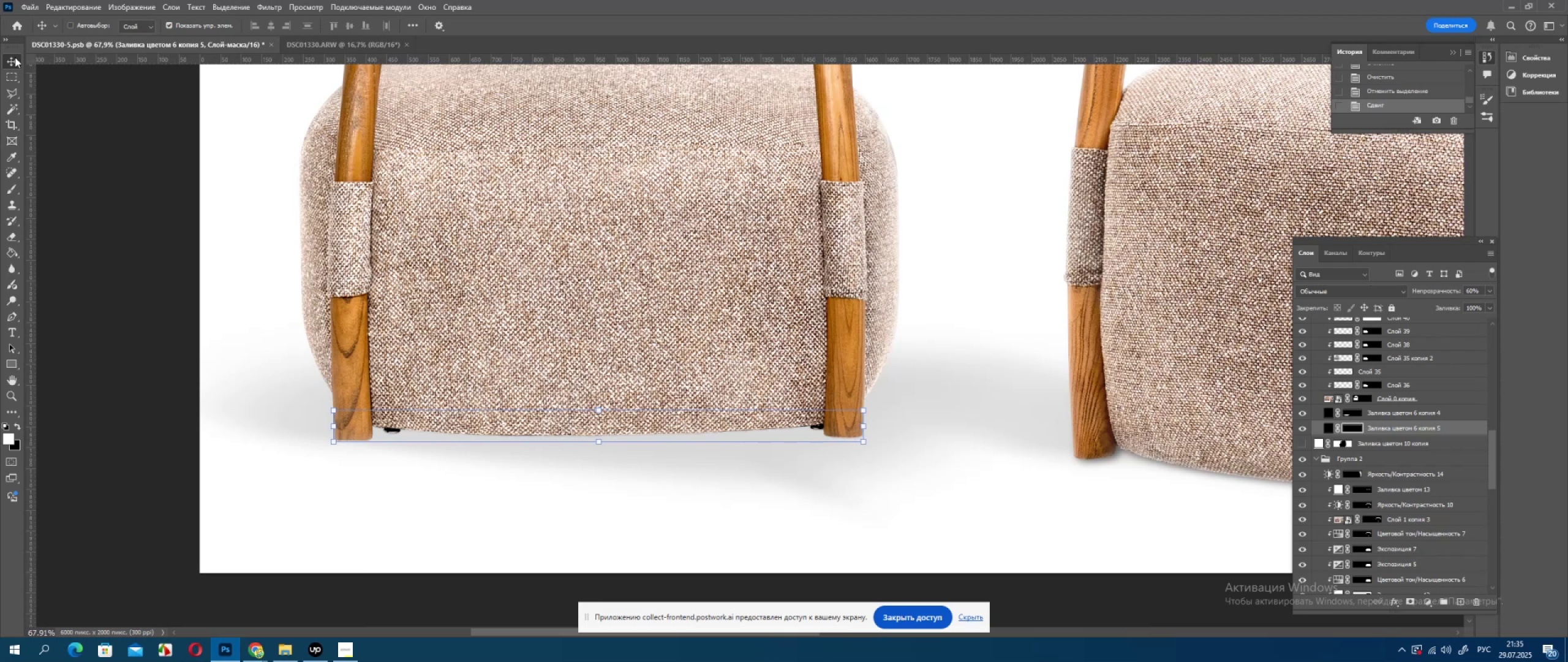 
key(ArrowDown)
 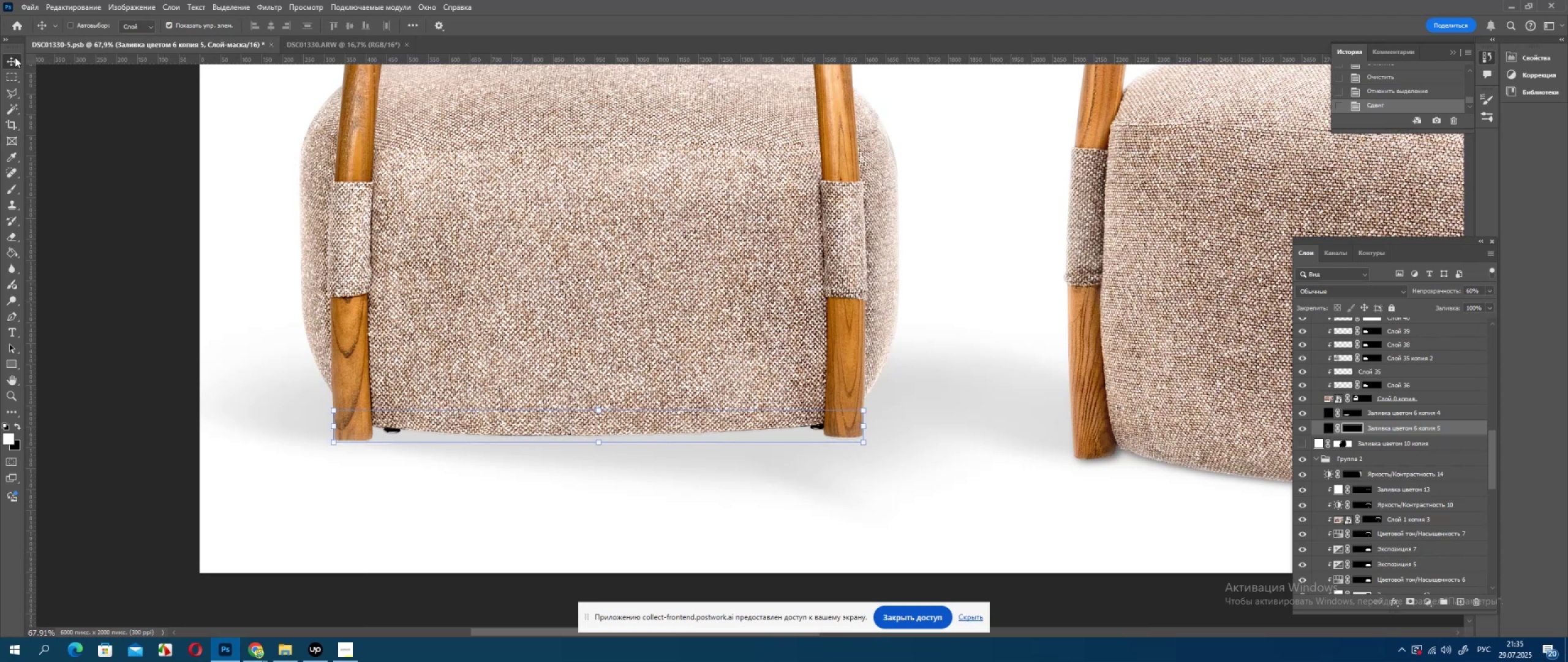 
key(ArrowDown)
 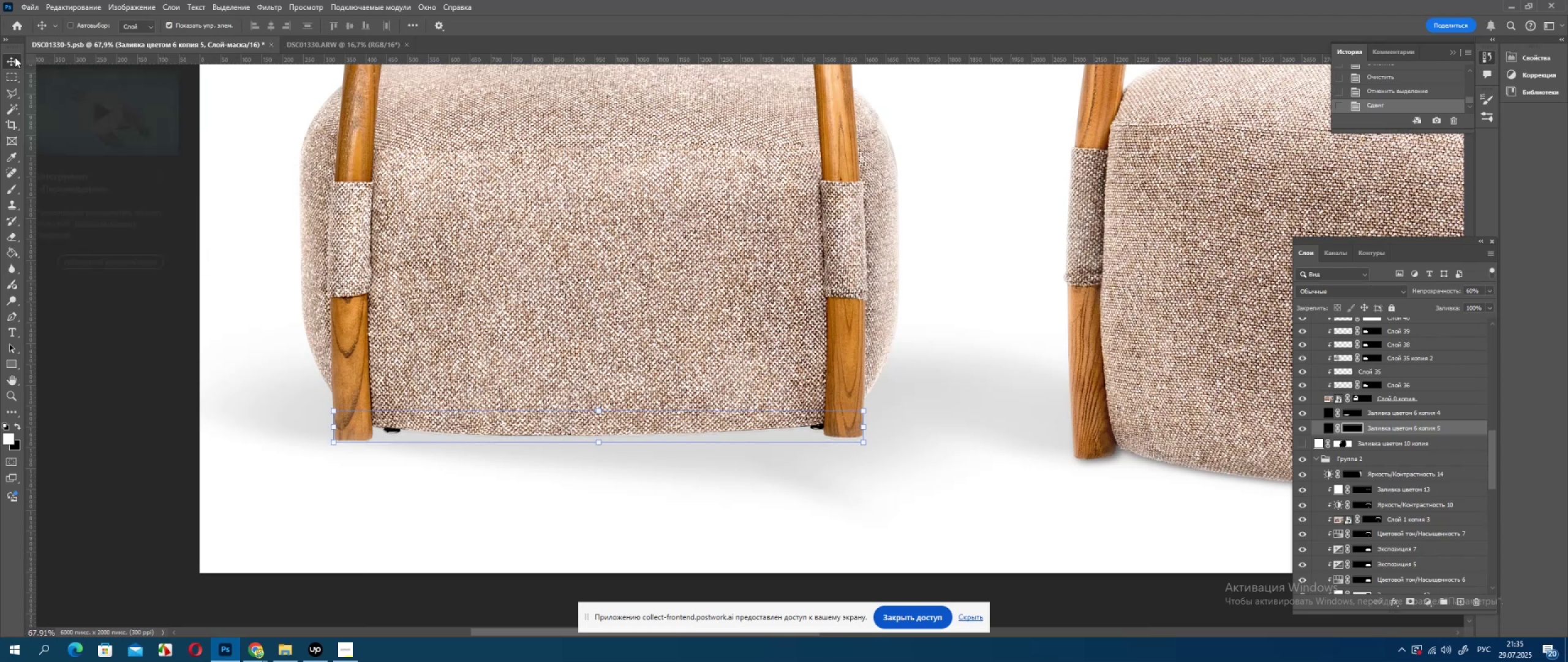 
key(ArrowDown)
 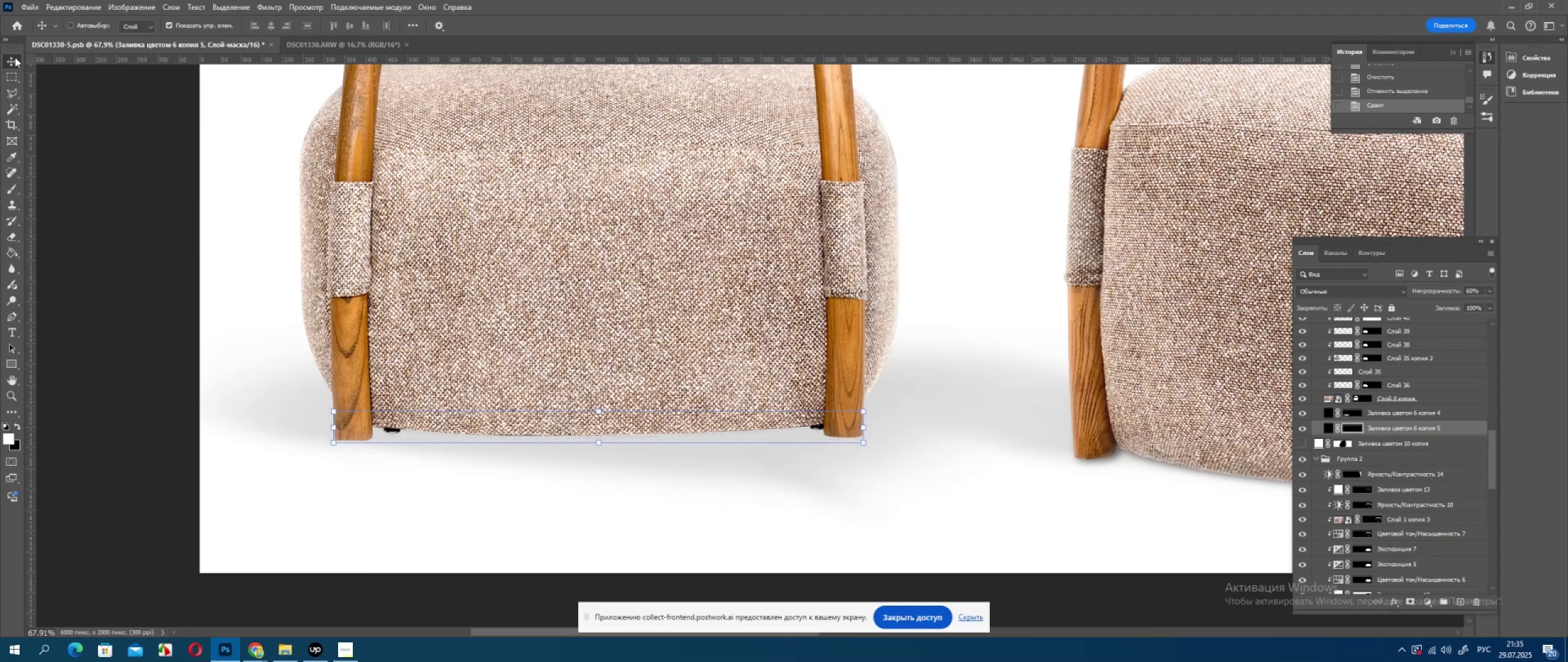 
key(ArrowDown)
 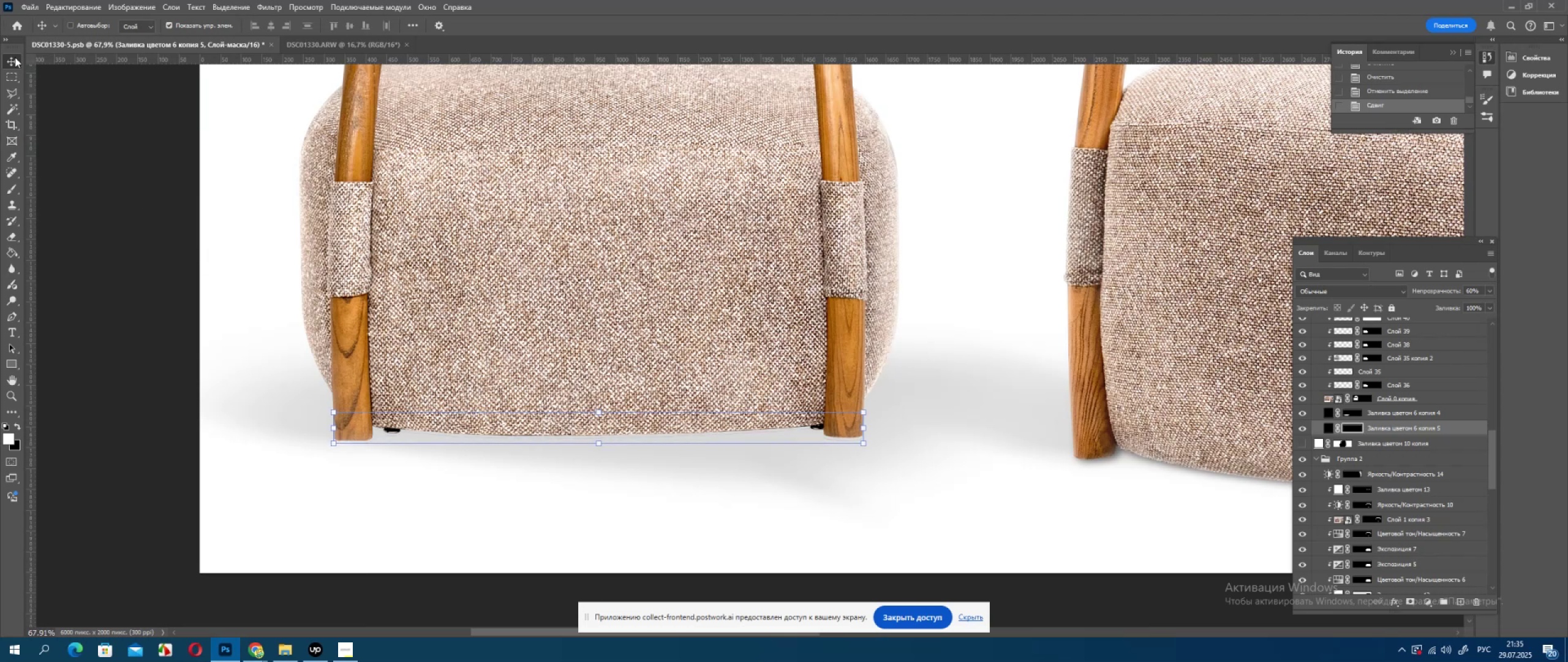 
key(ArrowDown)
 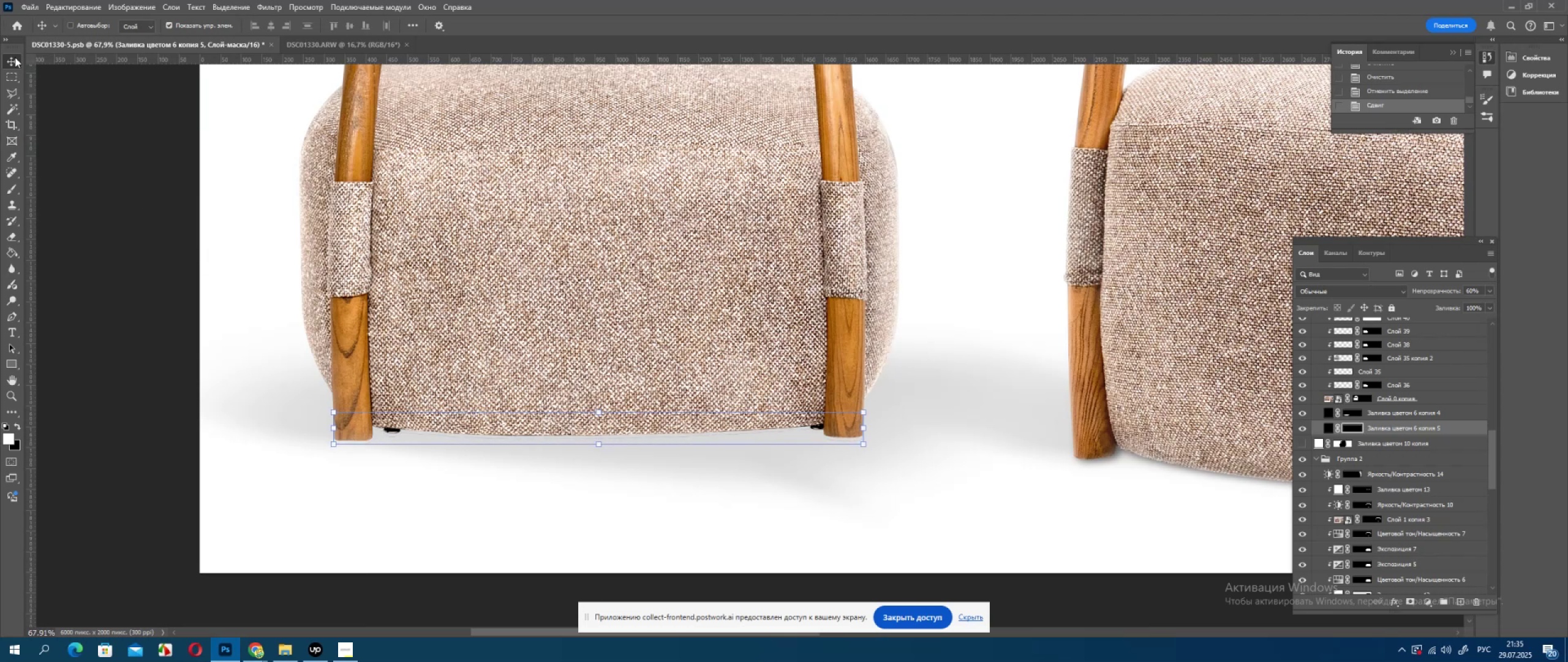 
key(ArrowDown)
 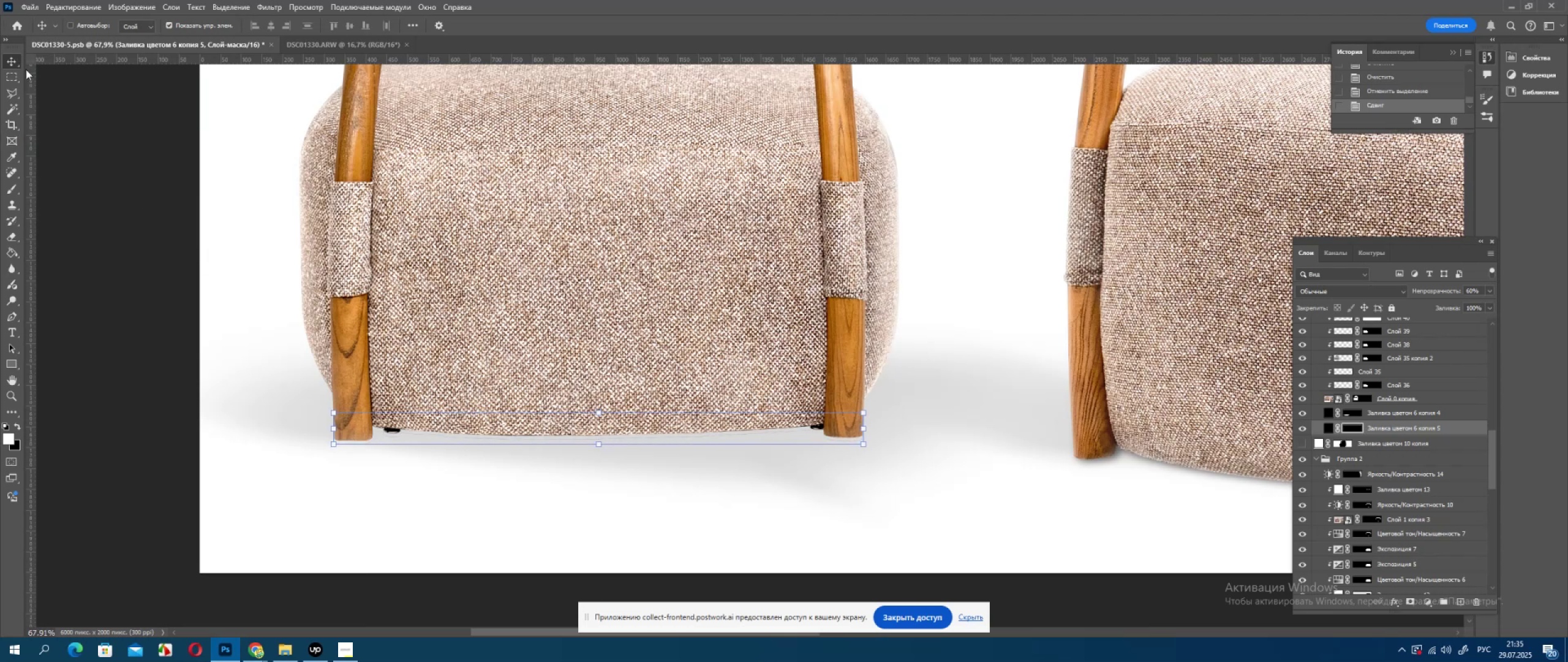 
key(ArrowDown)
 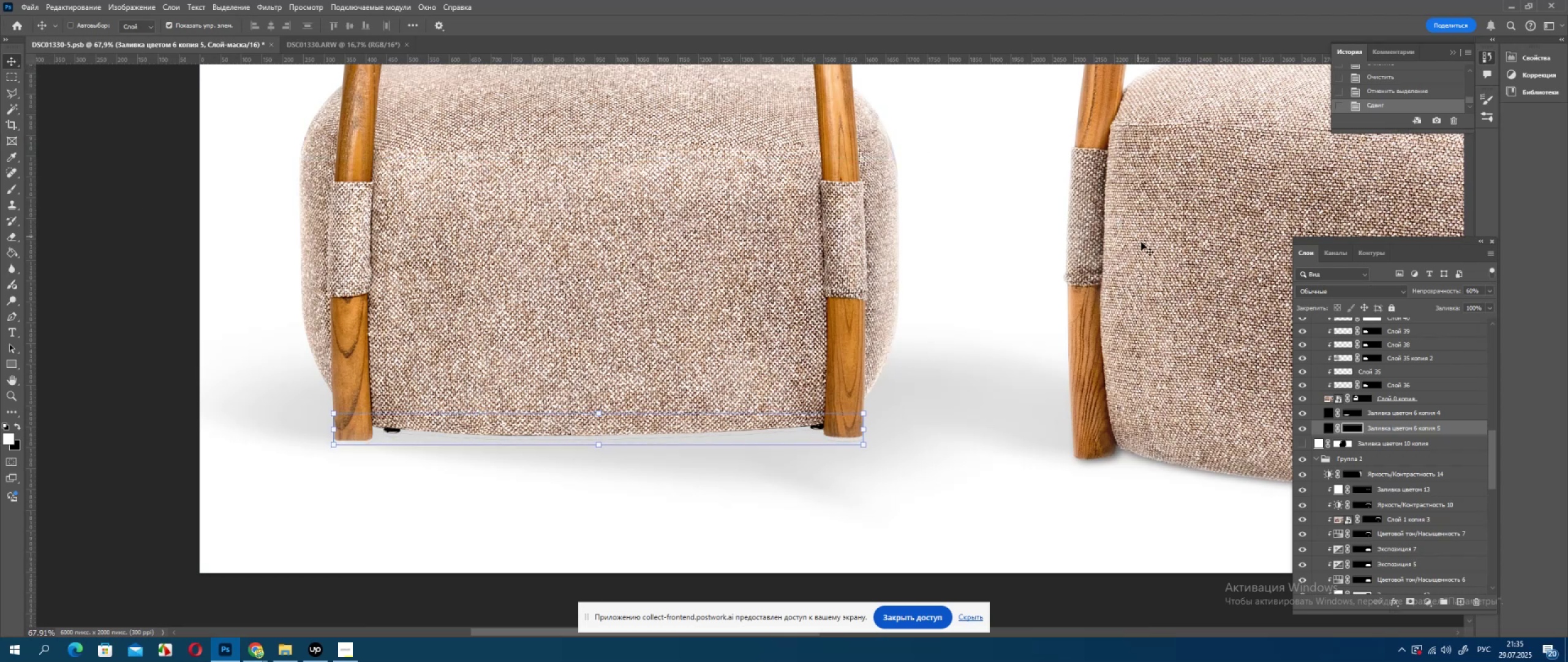 
key(Control+Z)
 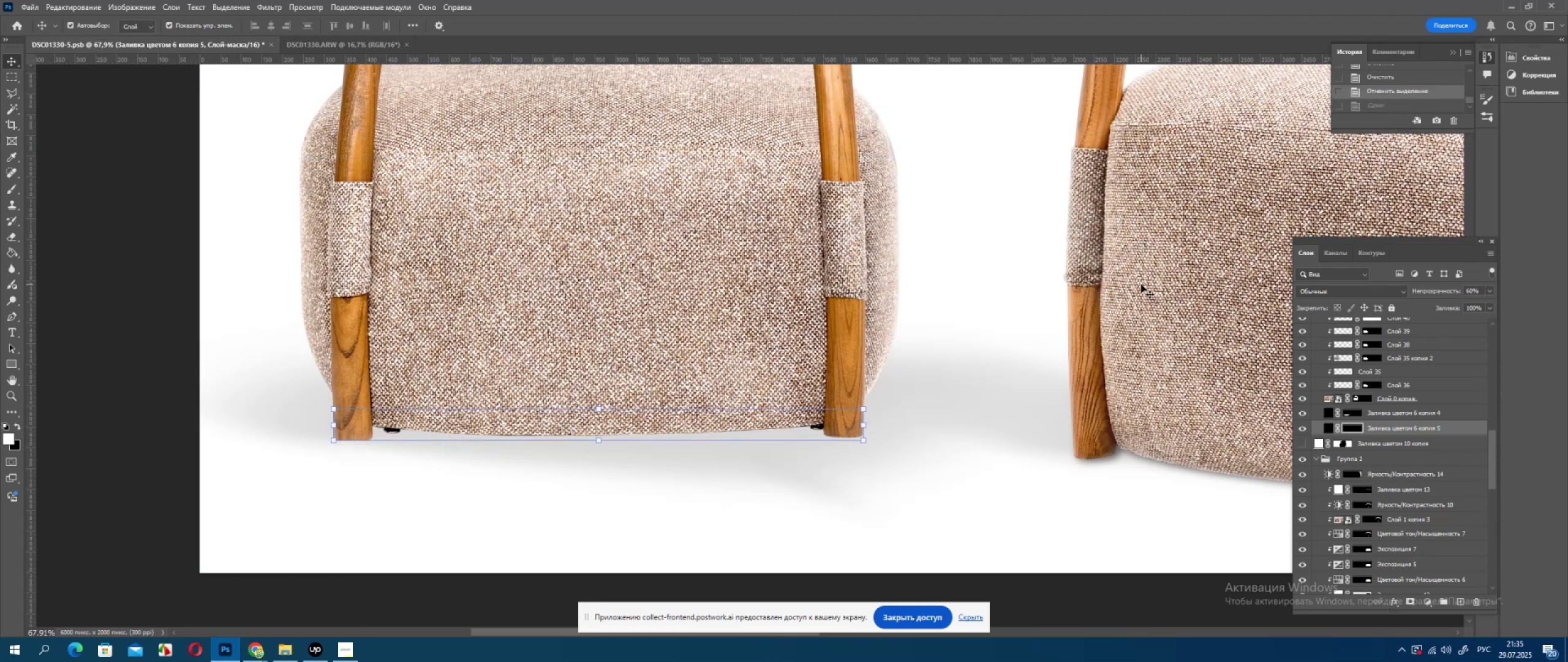 
key(Control+Z)
 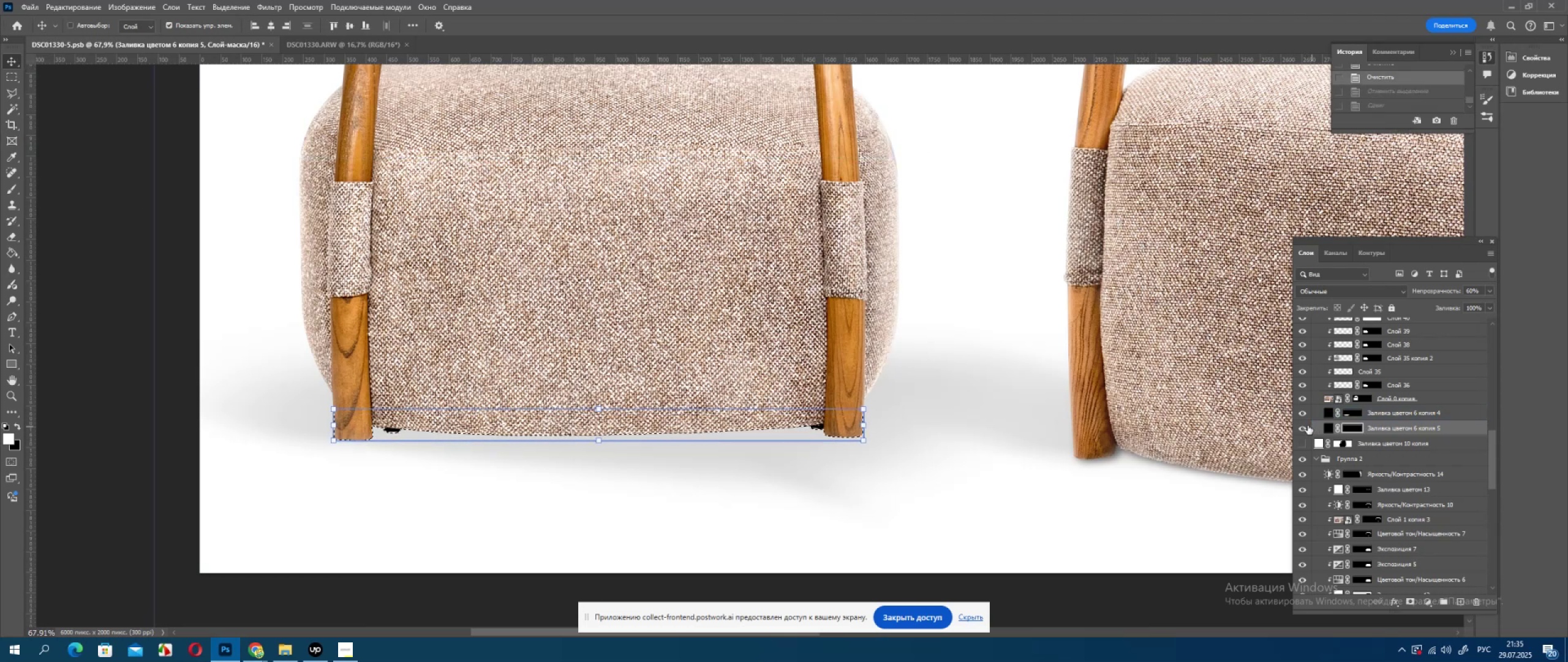 
double_click([1305, 424])
 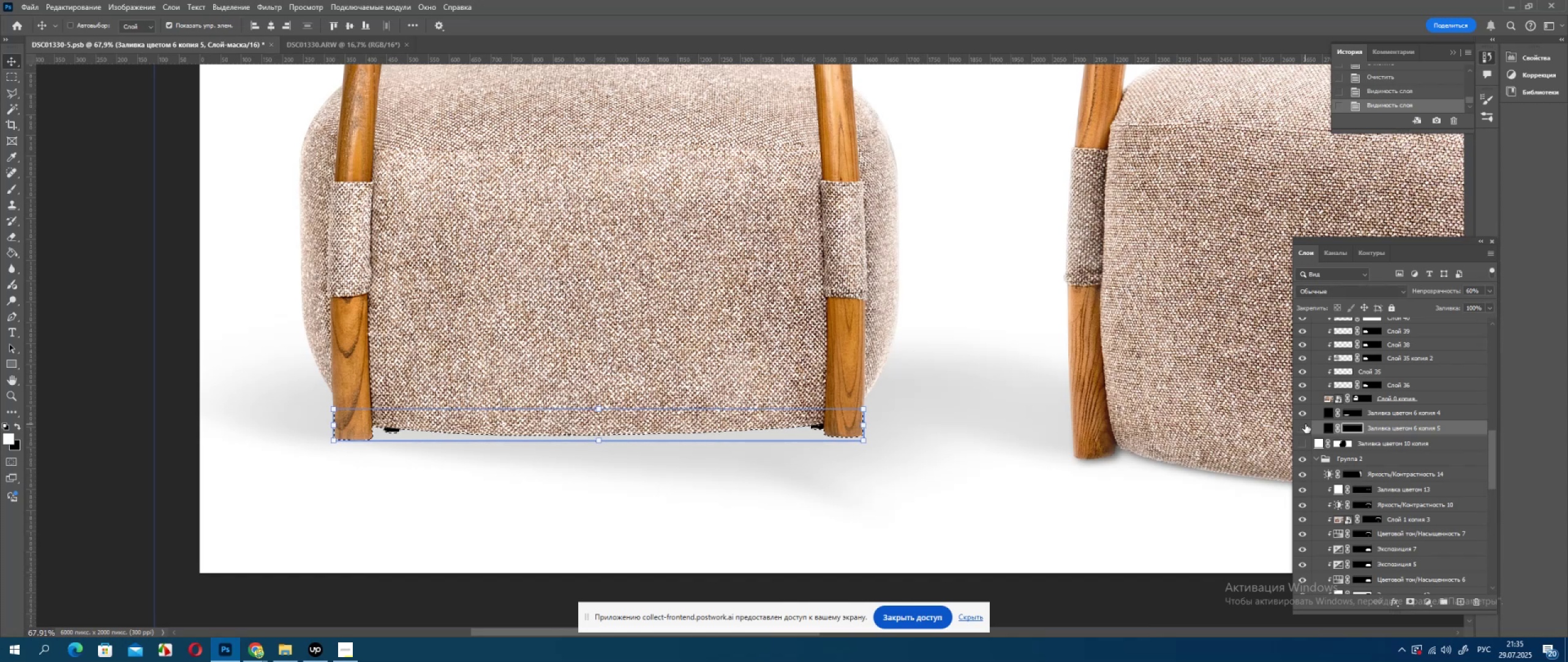 
double_click([1305, 424])
 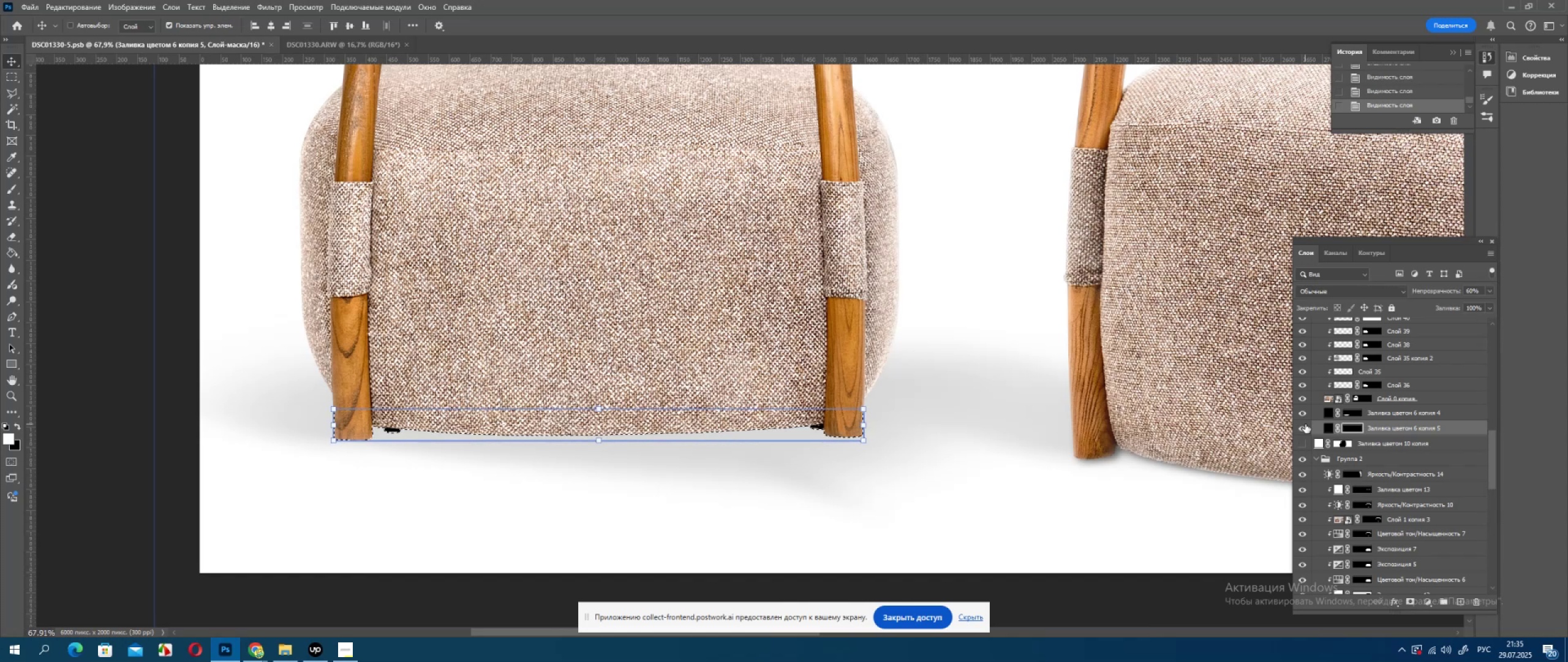 
key(Alt+AltLeft)
 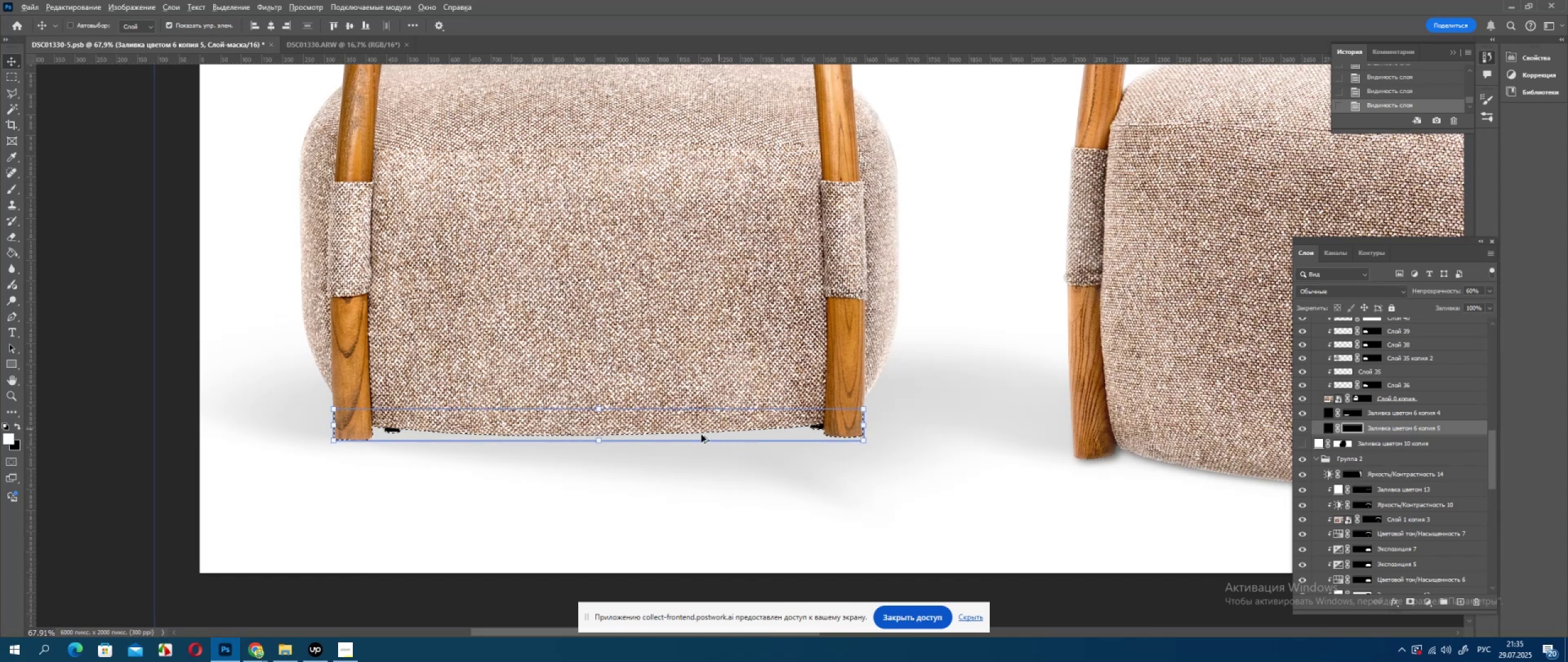 
scroll: coordinate [684, 441], scroll_direction: up, amount: 2.0
 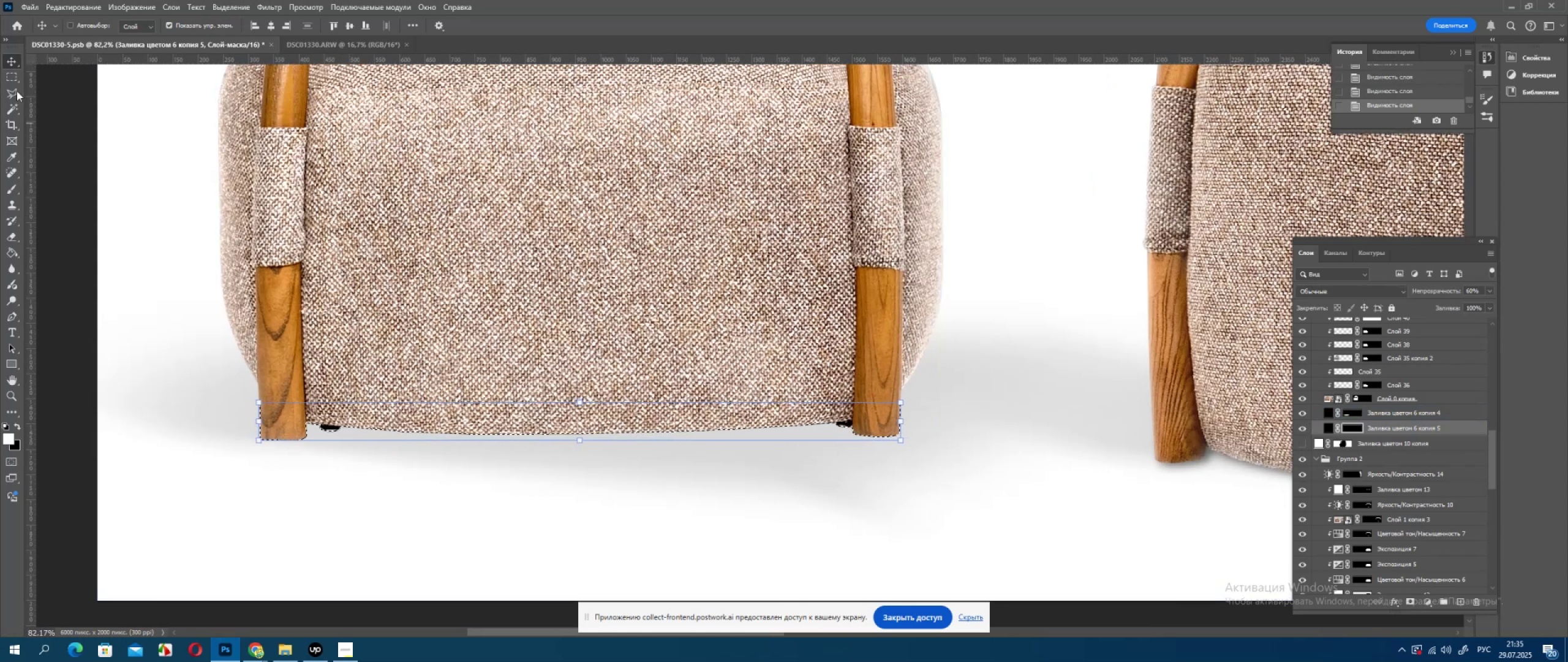 
left_click([18, 75])
 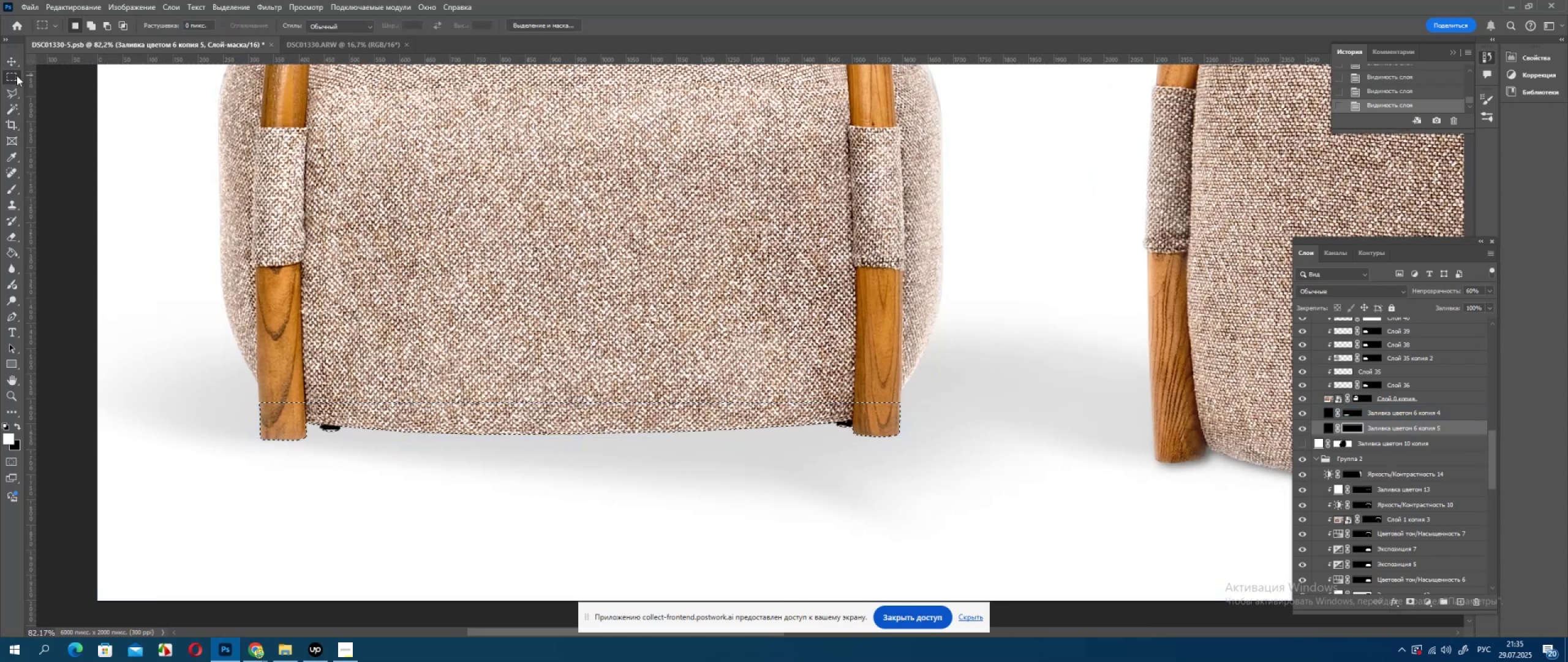 
hold_key(key=ArrowDown, duration=1.17)
 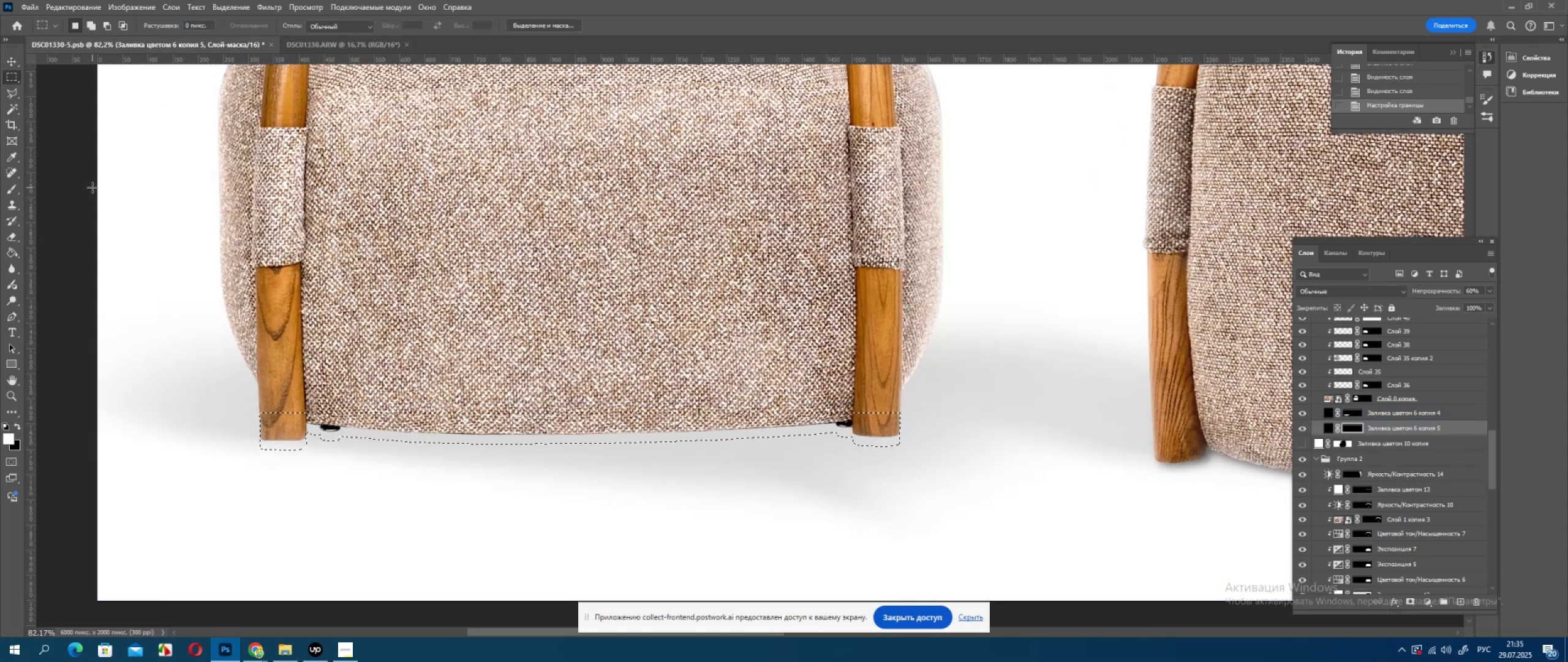 
key(ArrowDown)
 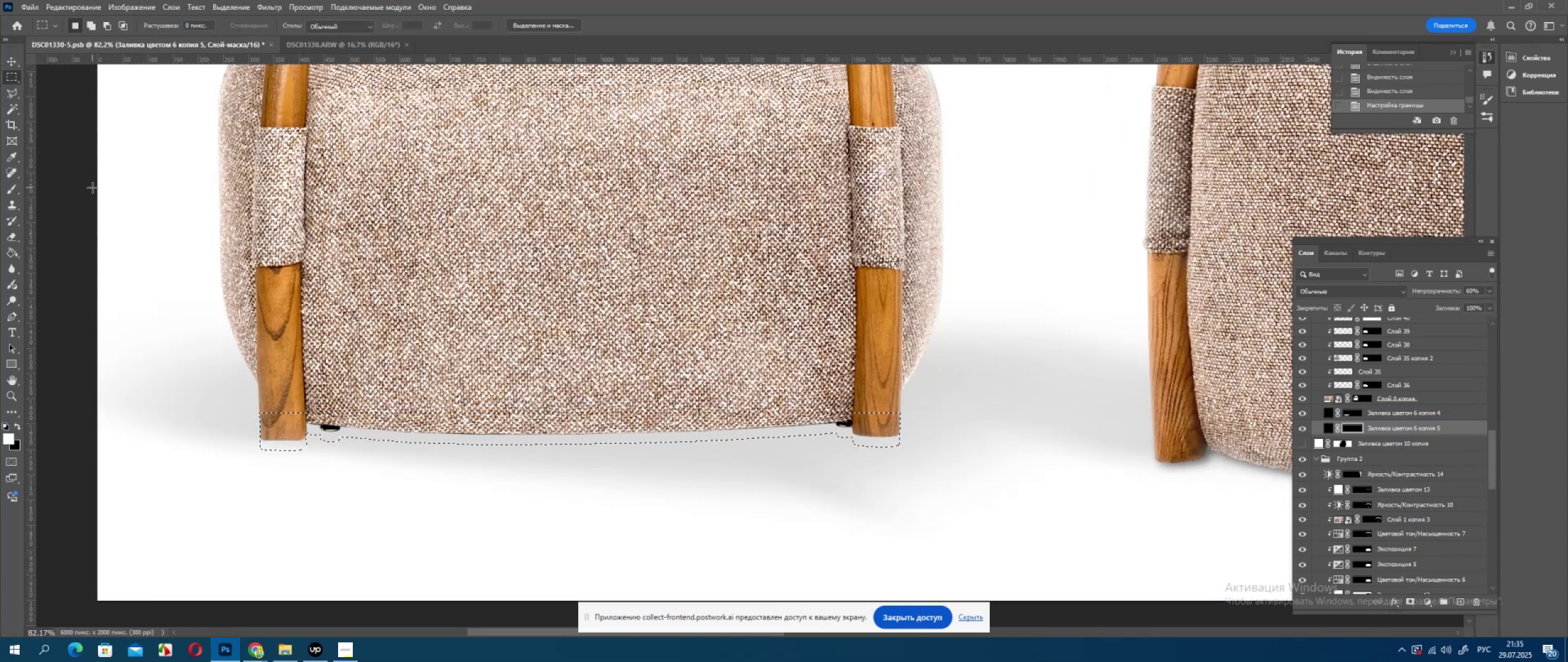 
key(ArrowDown)
 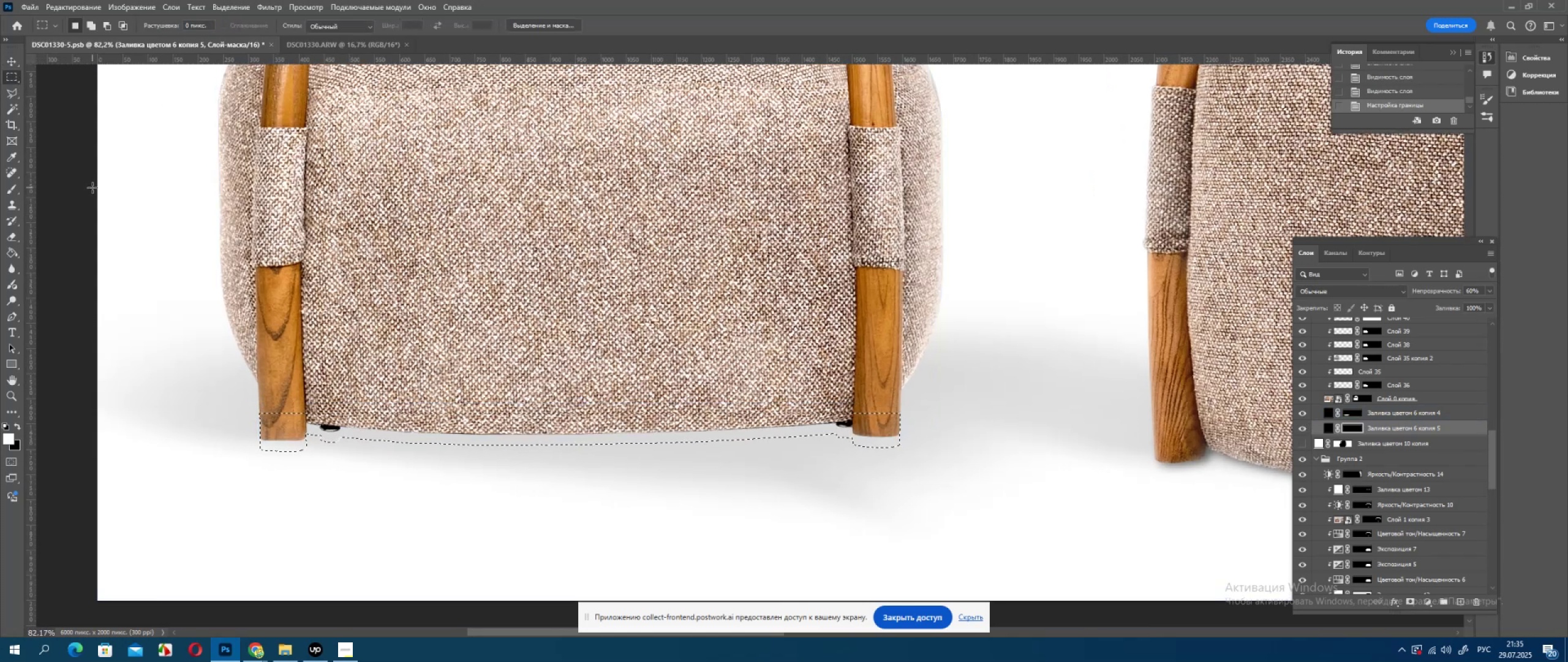 
key(ArrowDown)
 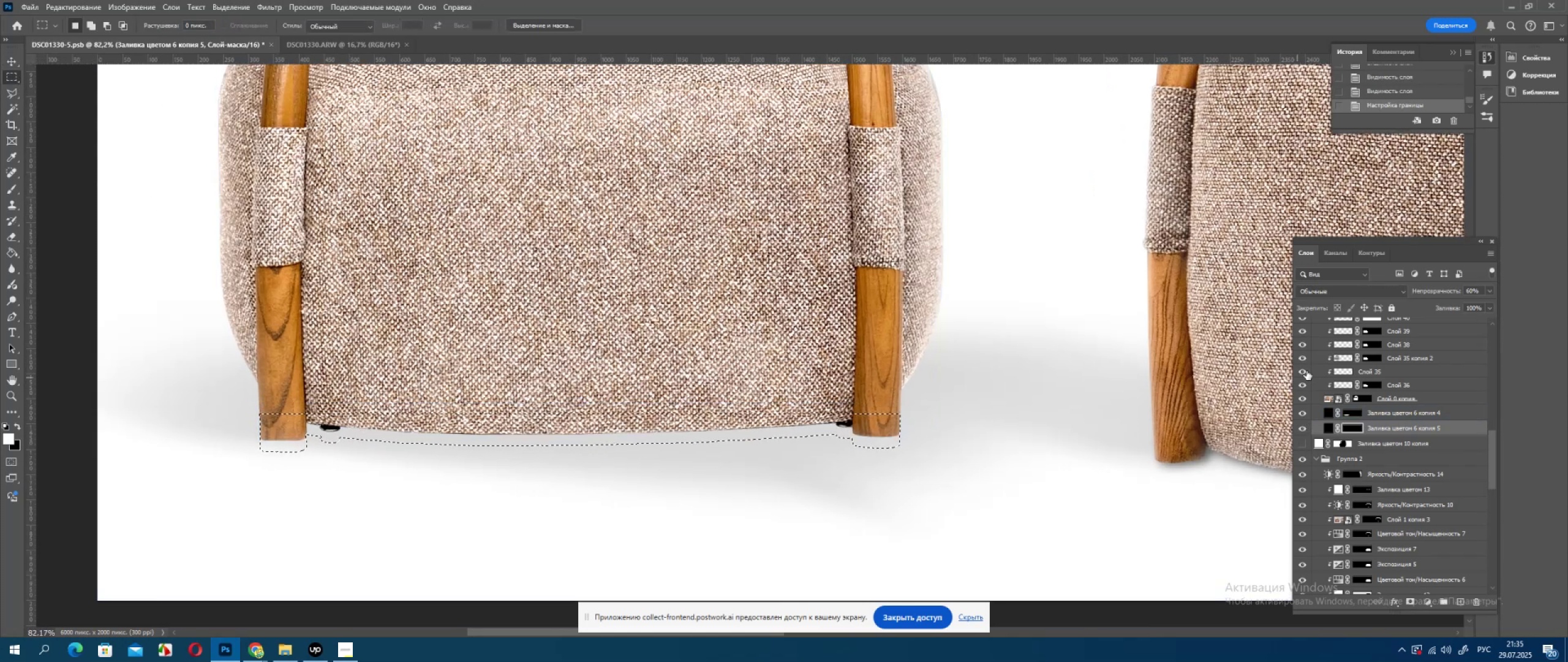 
key(Delete)
 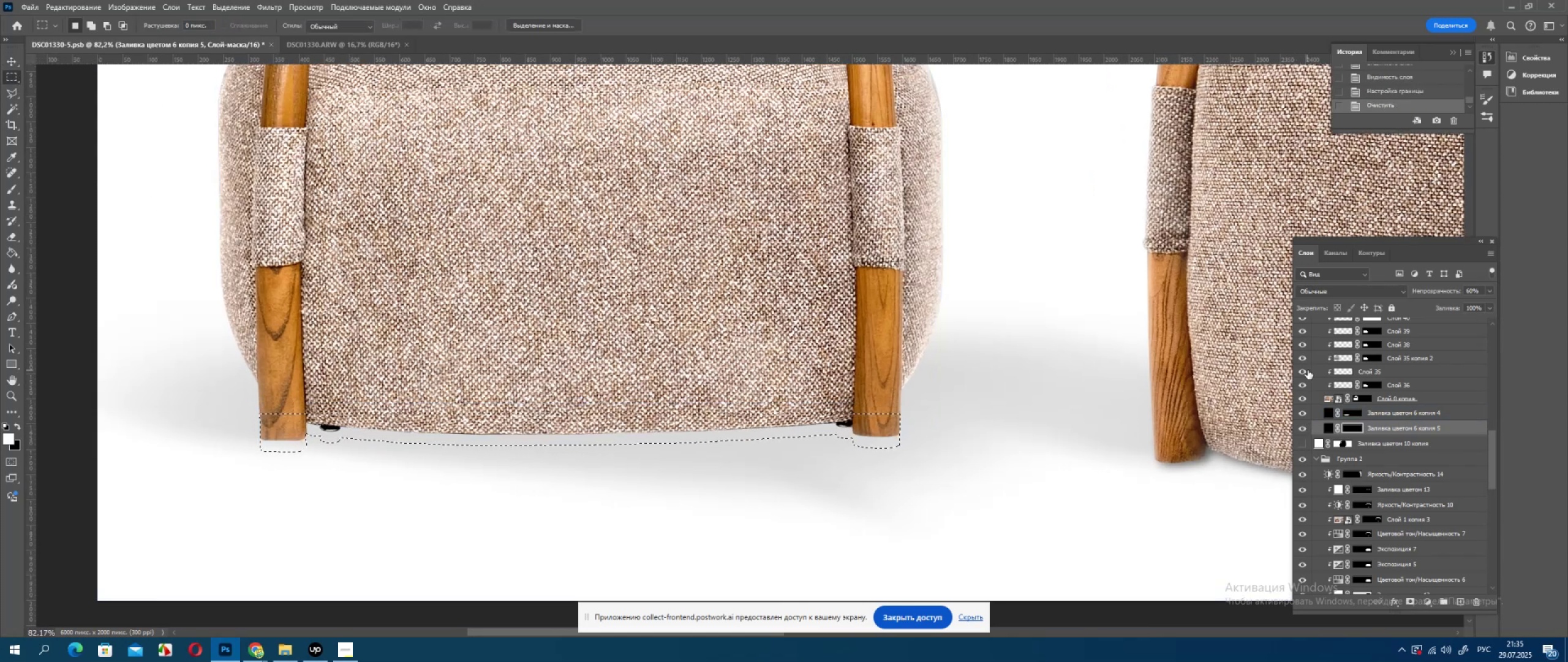 
key(X)
 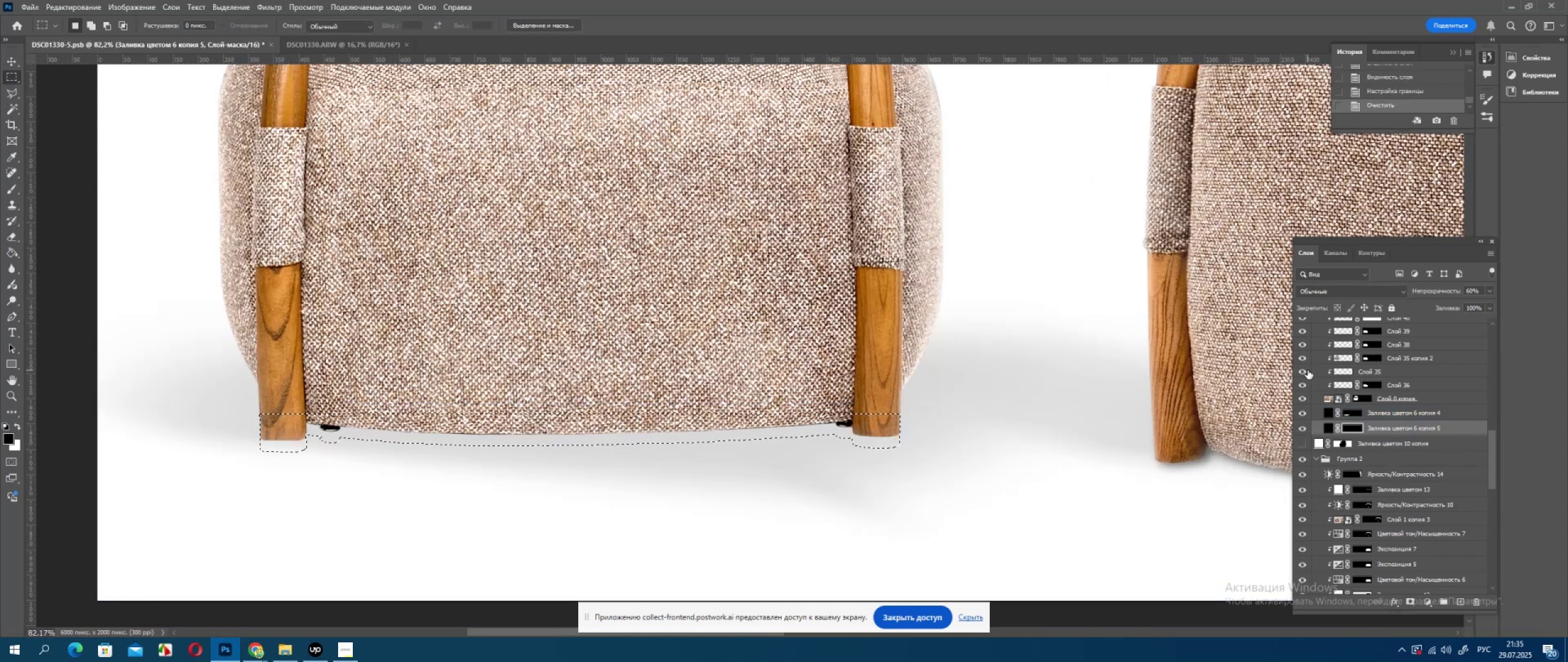 
key(Delete)
 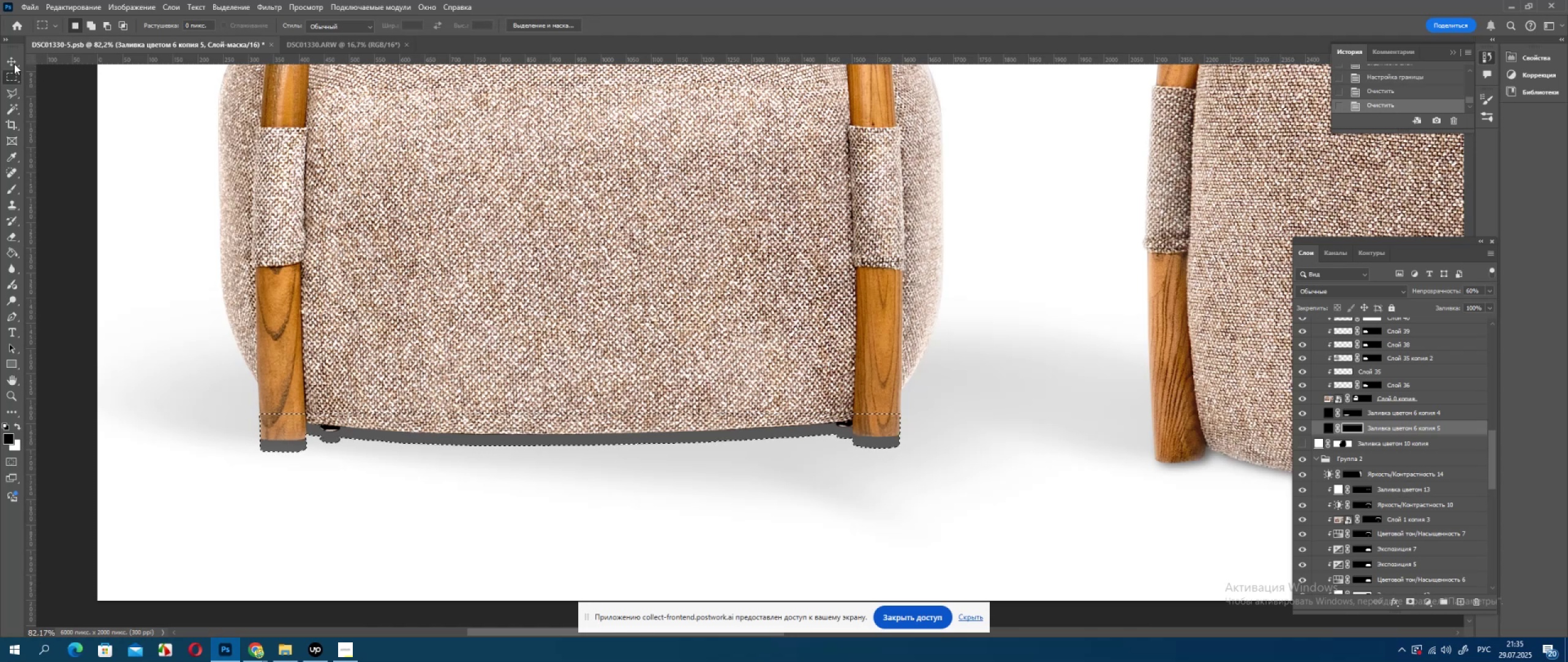 
key(ArrowUp)
 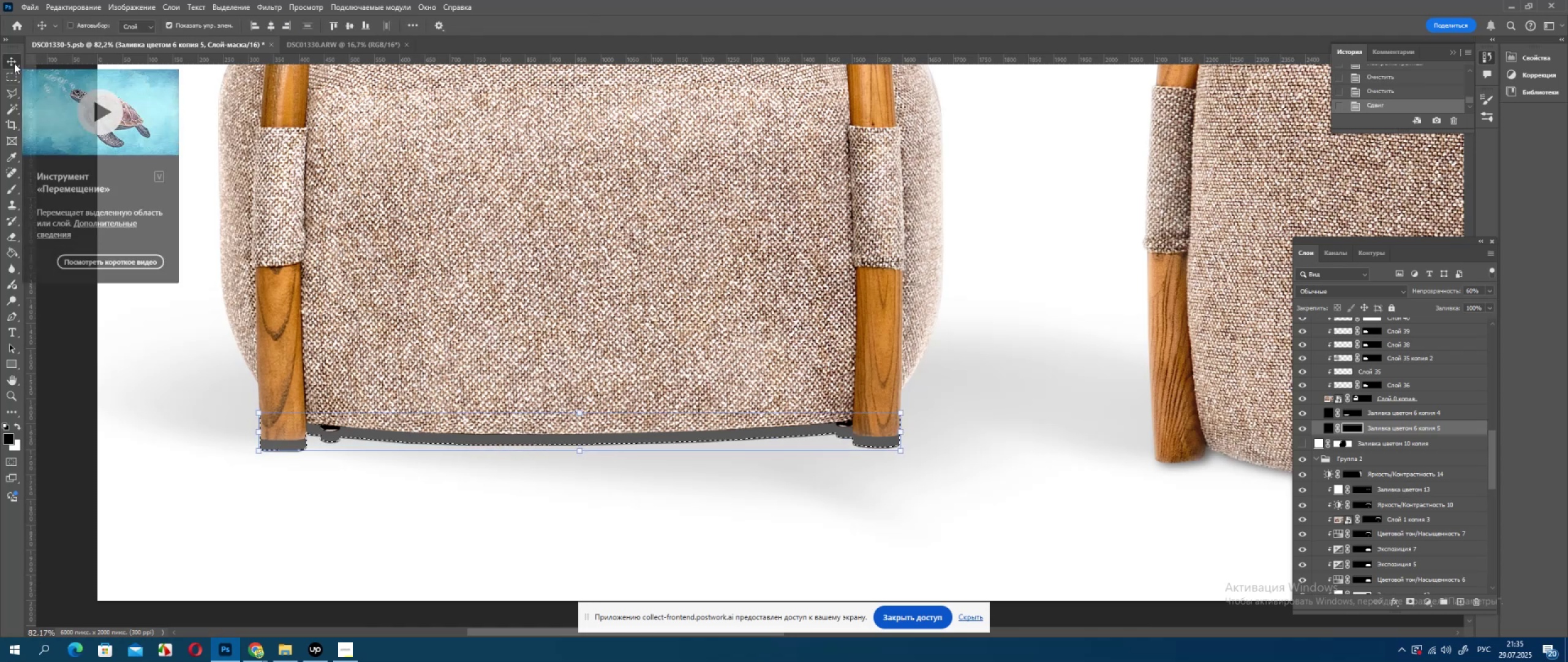 
key(ArrowUp)
 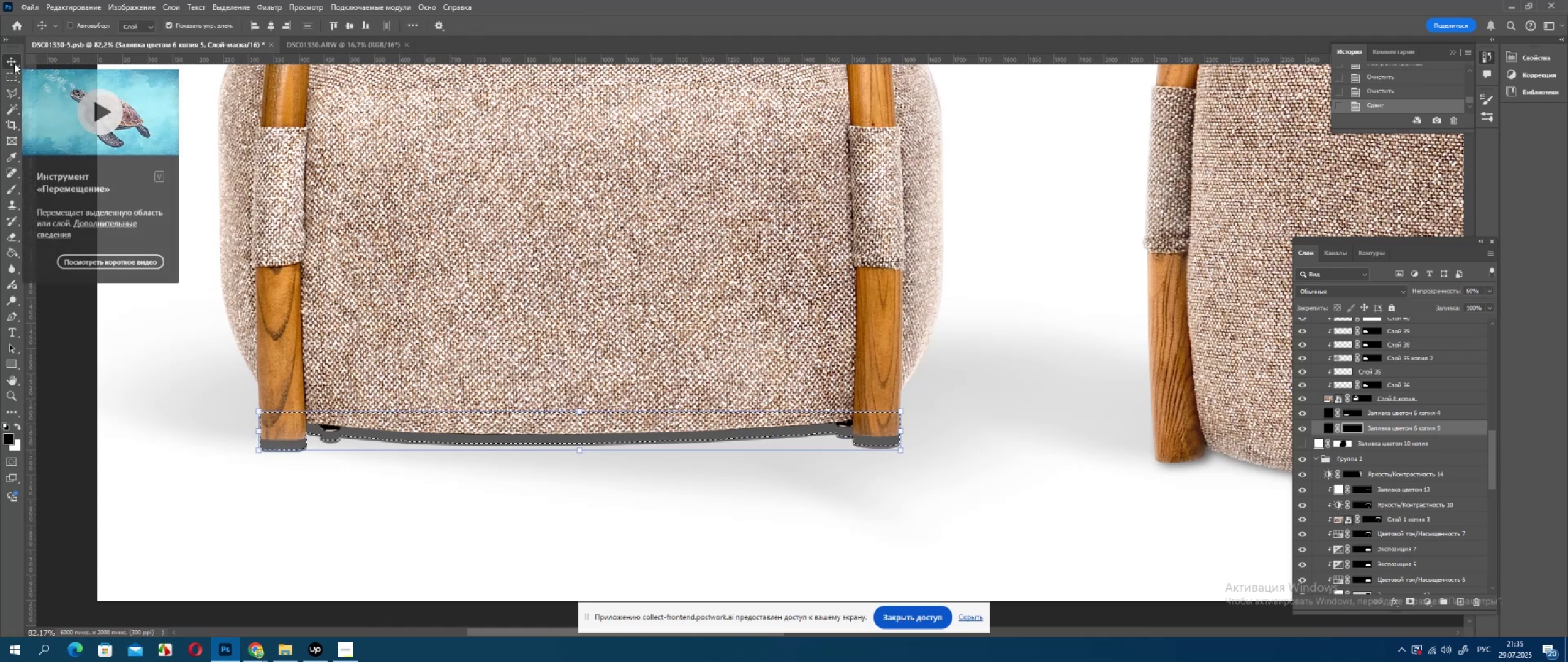 
key(ArrowUp)
 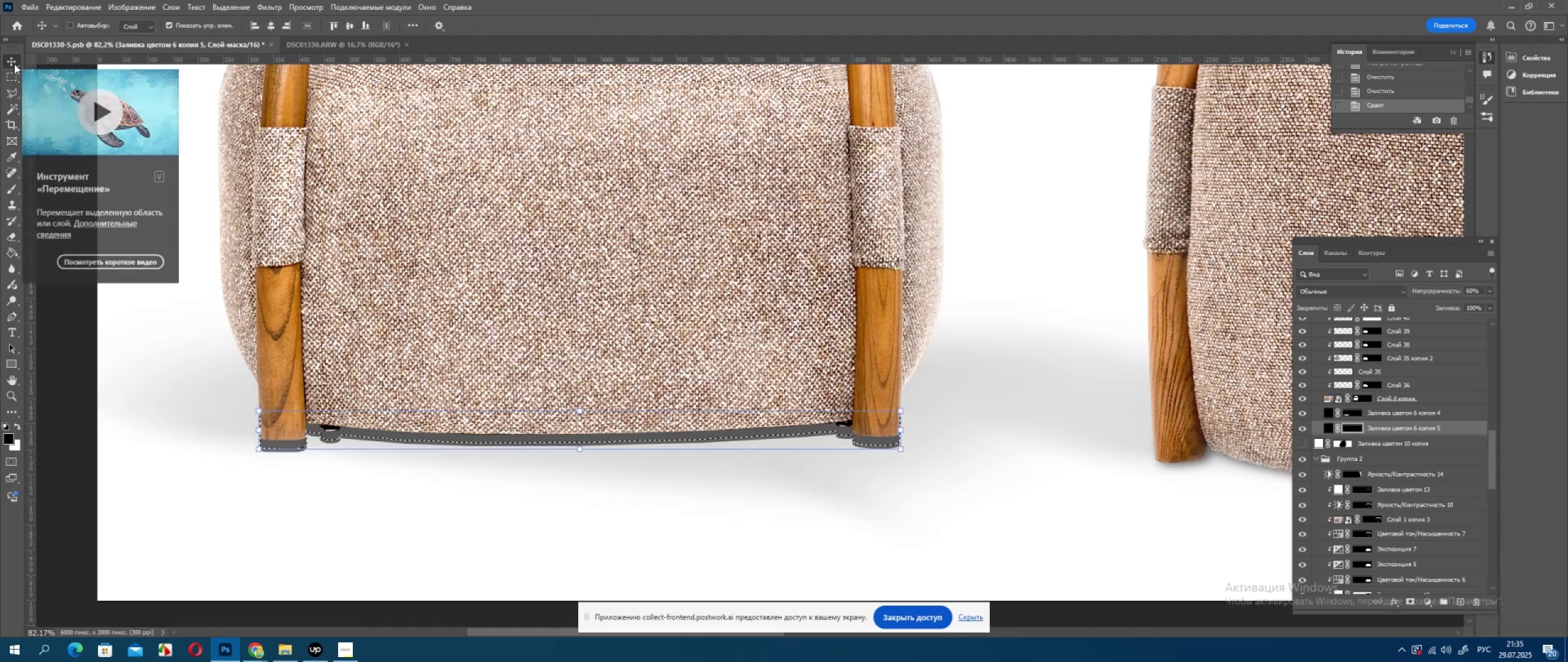 
key(ArrowUp)
 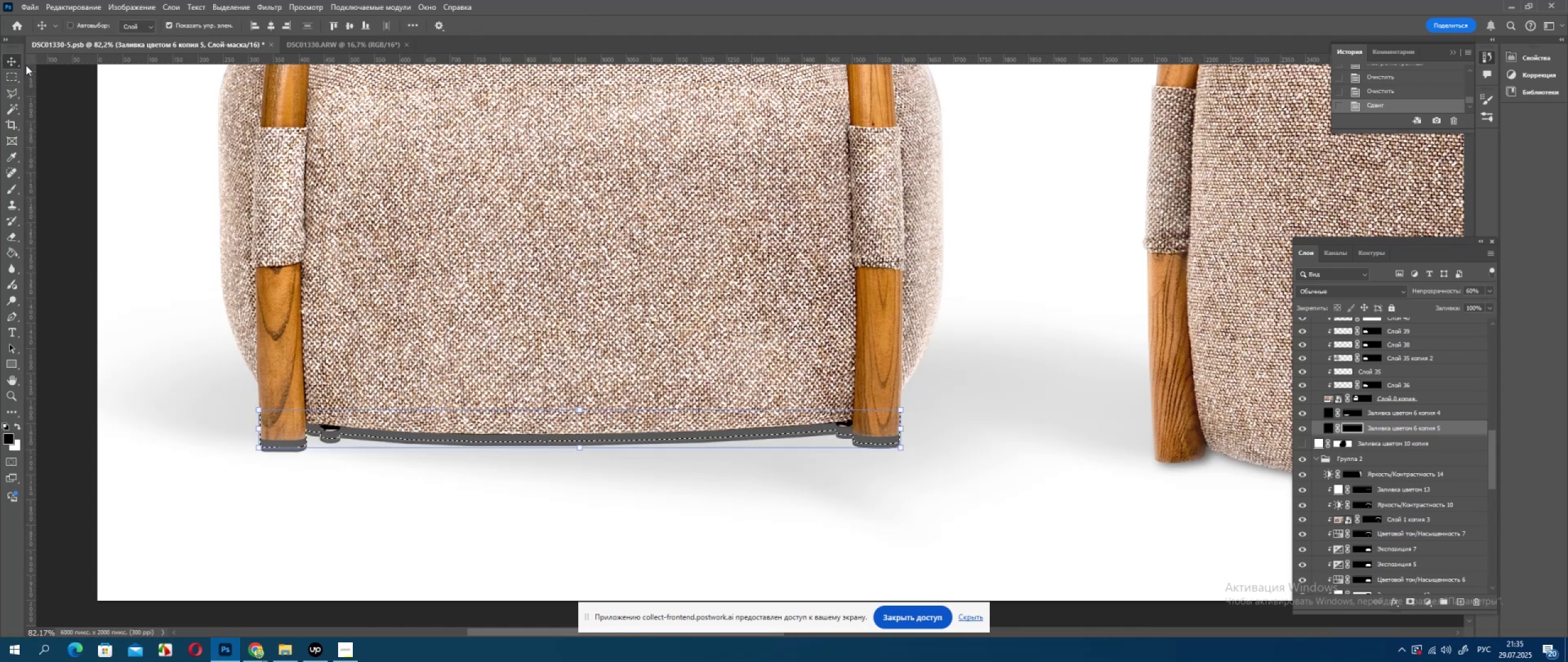 
key(ArrowUp)
 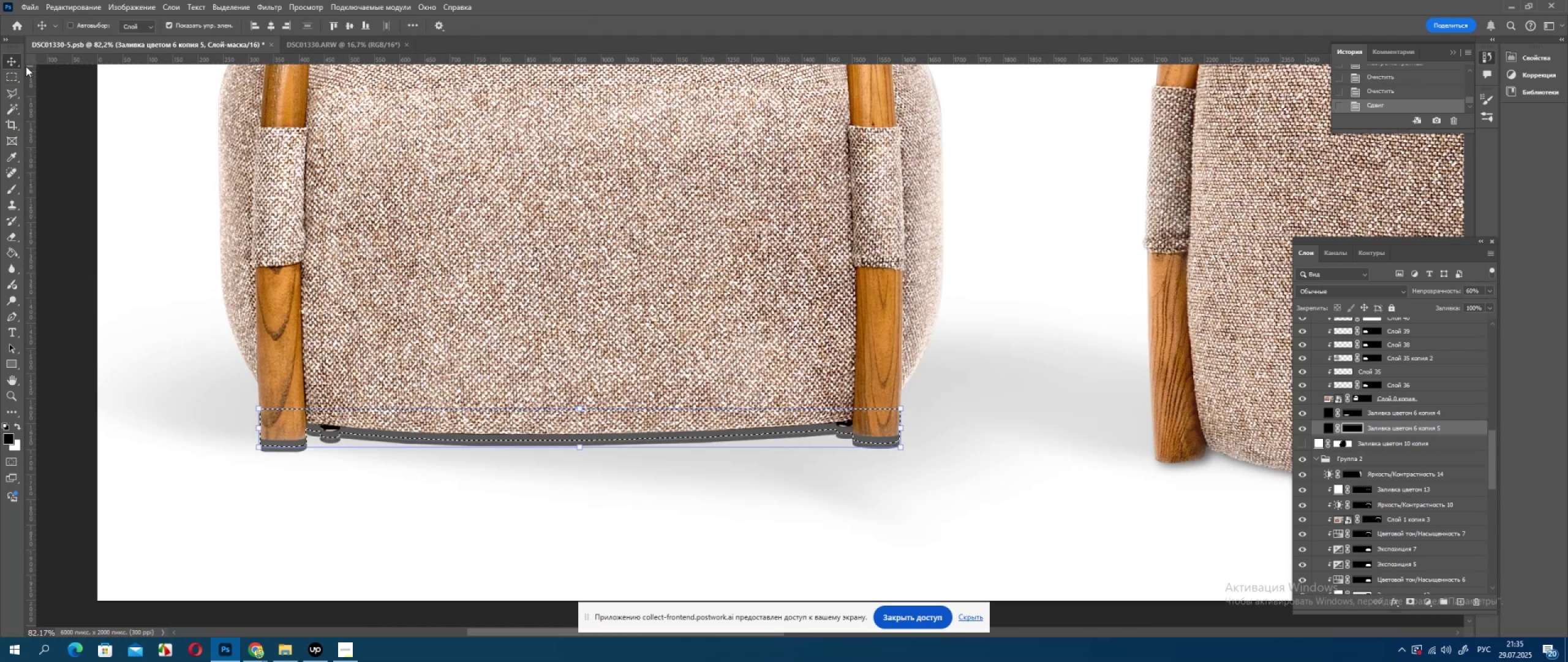 
key(ArrowUp)
 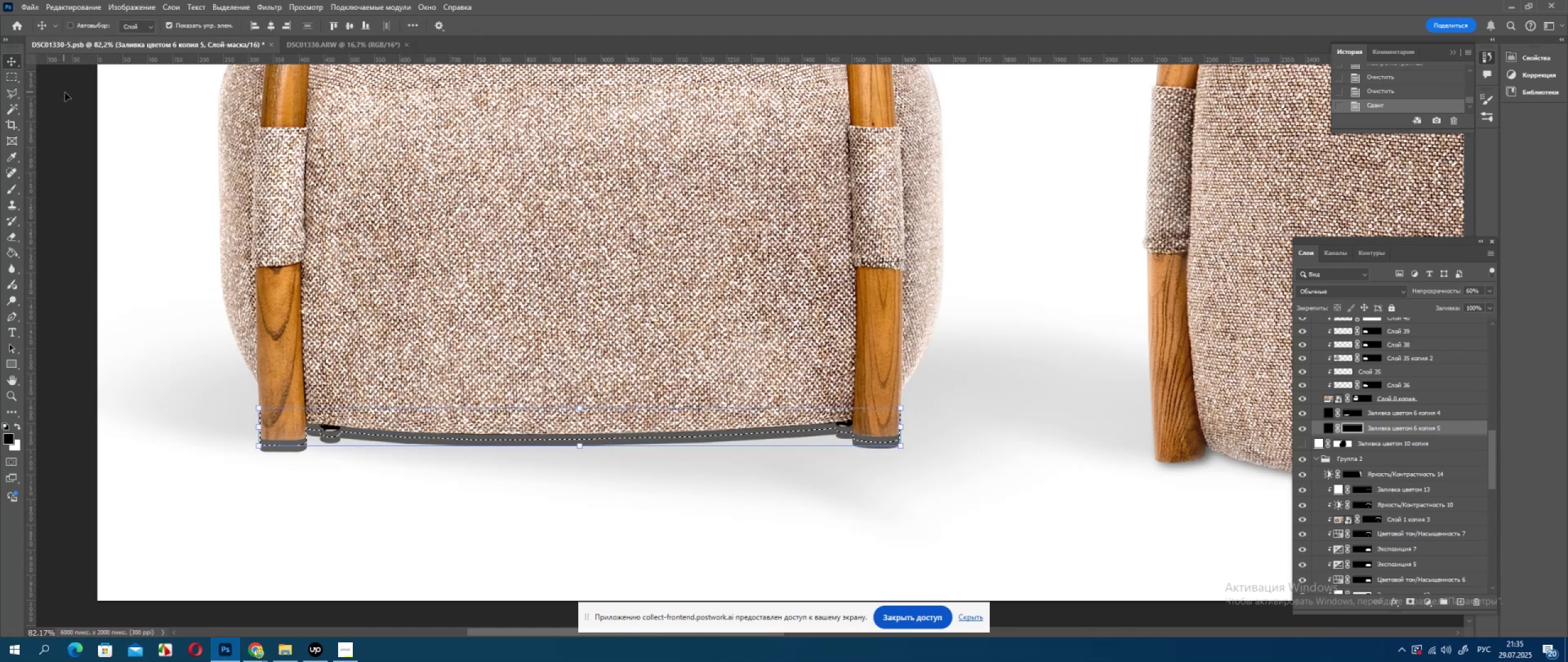 
key(ArrowUp)
 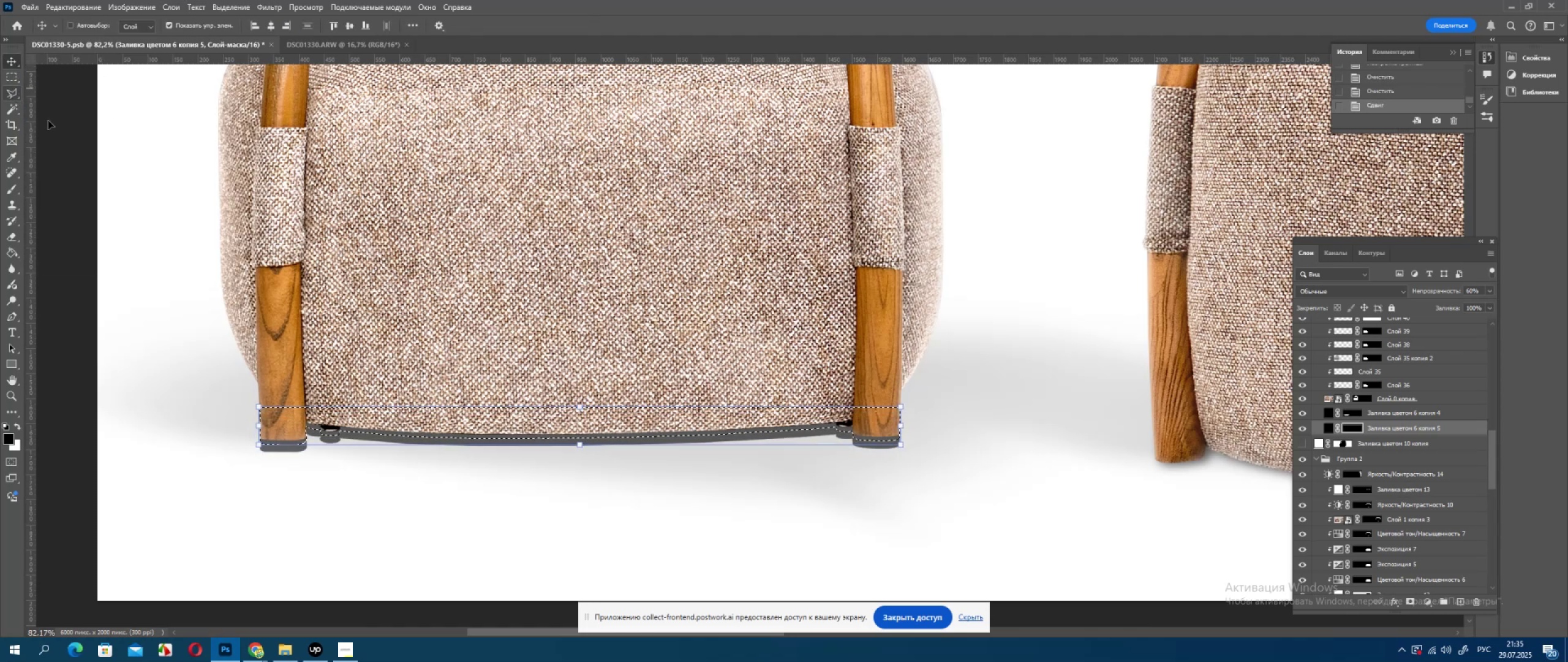 
double_click([102, 173])
 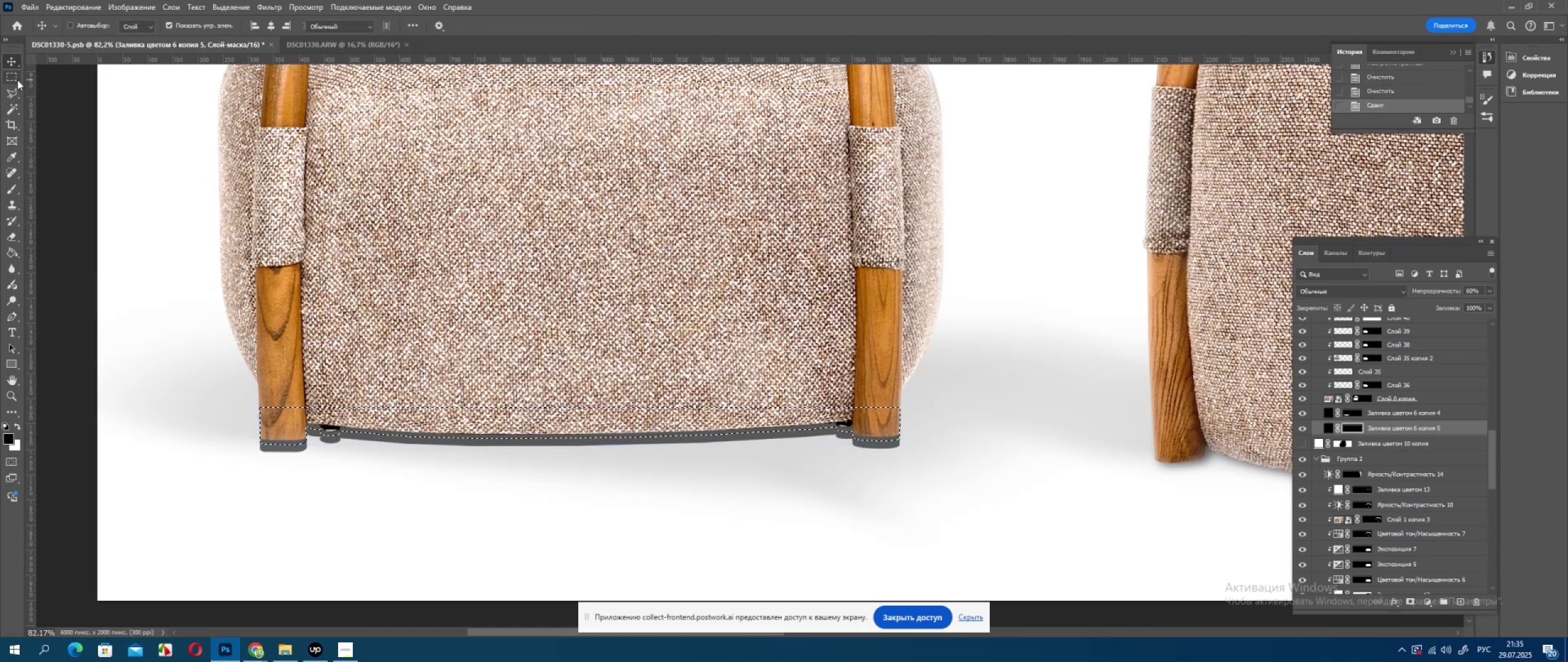 
double_click([104, 145])
 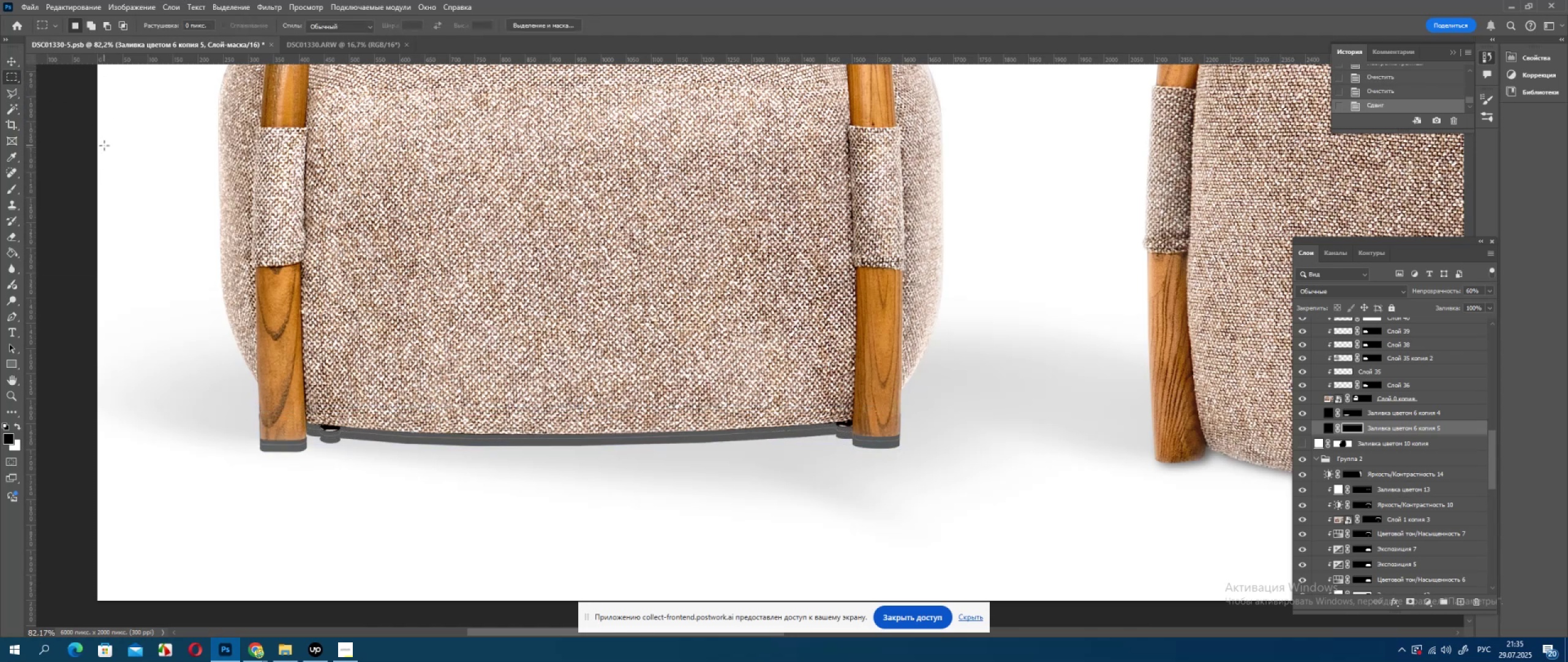 
triple_click([104, 145])
 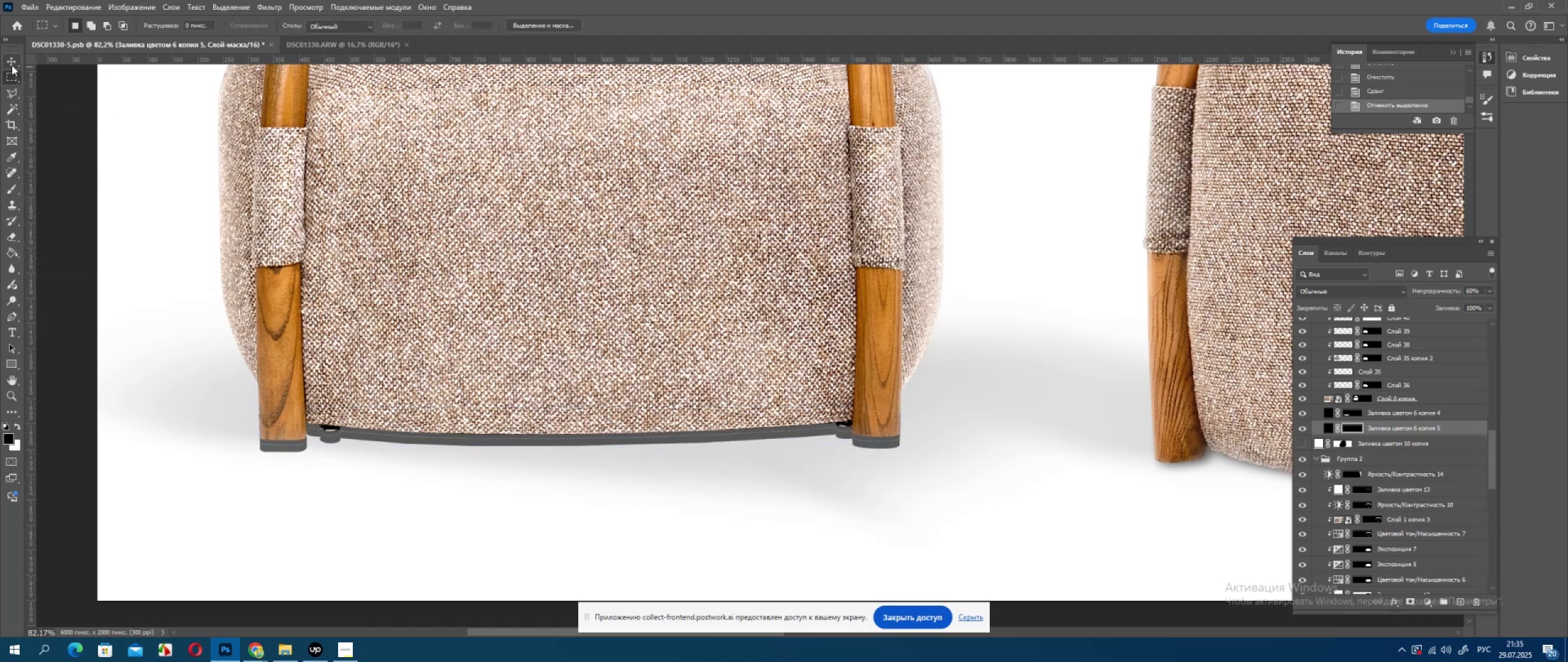 
left_click([12, 65])
 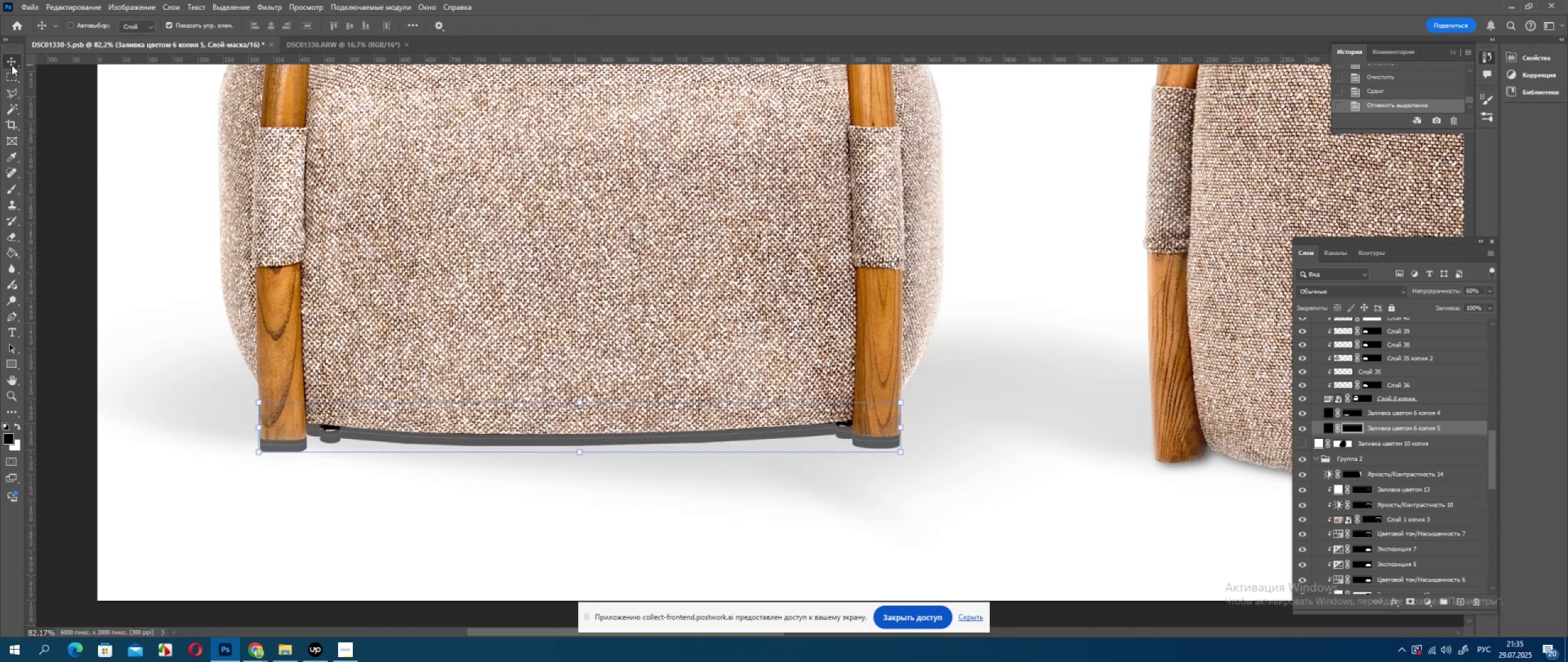 
key(ArrowUp)
 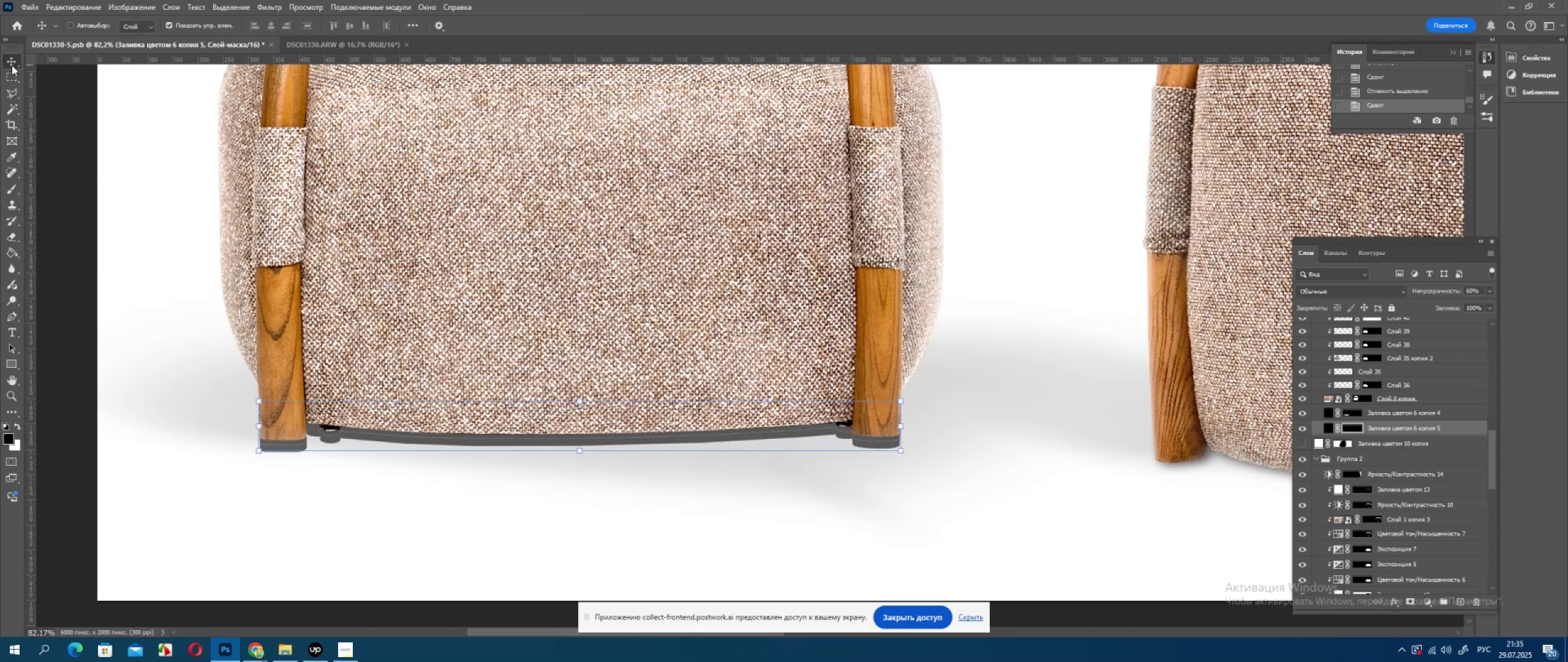 
key(ArrowUp)
 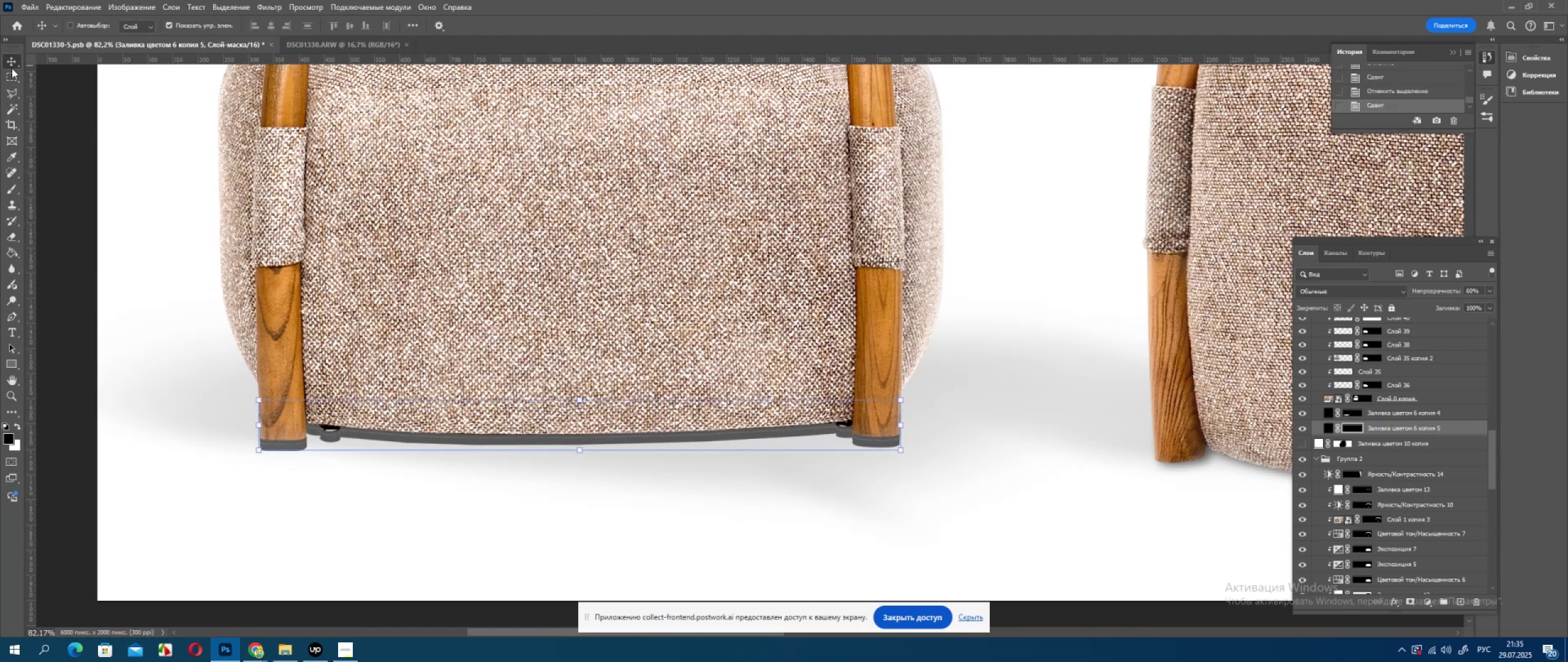 
key(ArrowUp)
 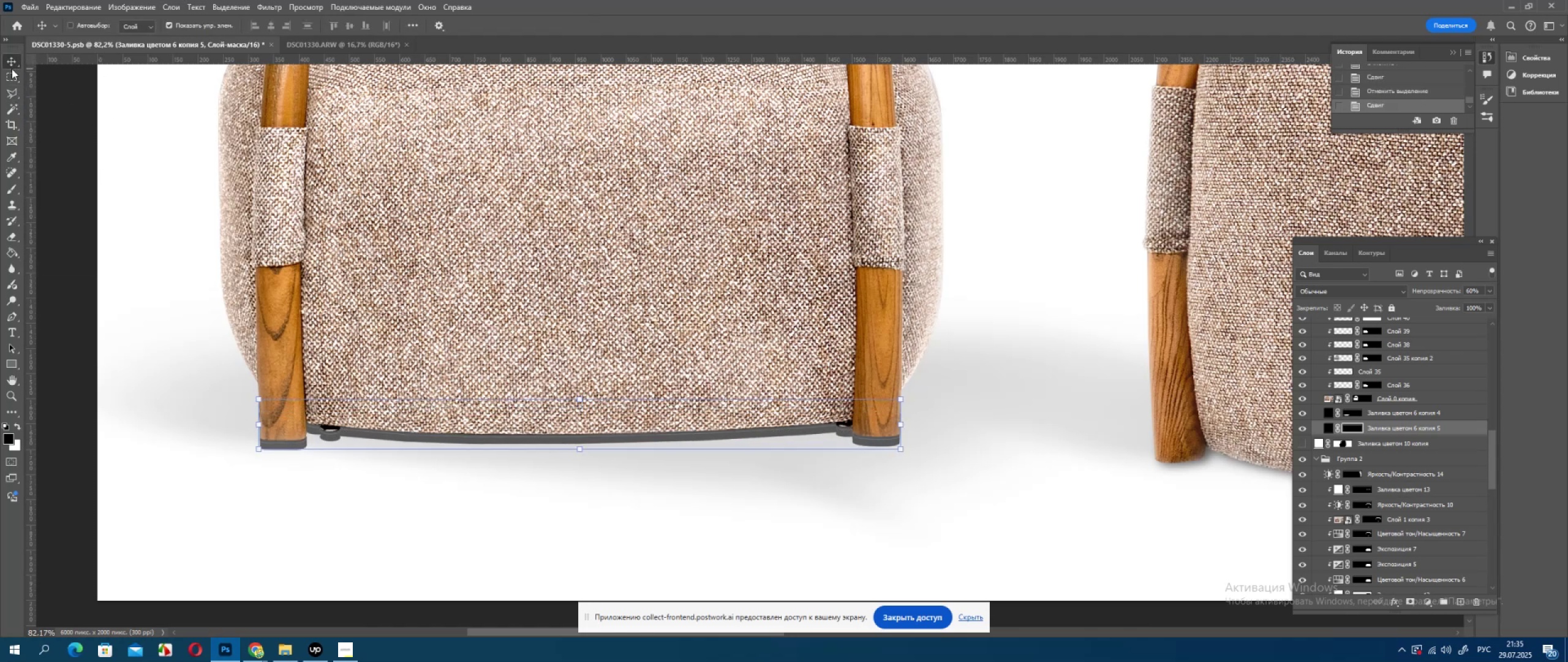 
key(ArrowUp)
 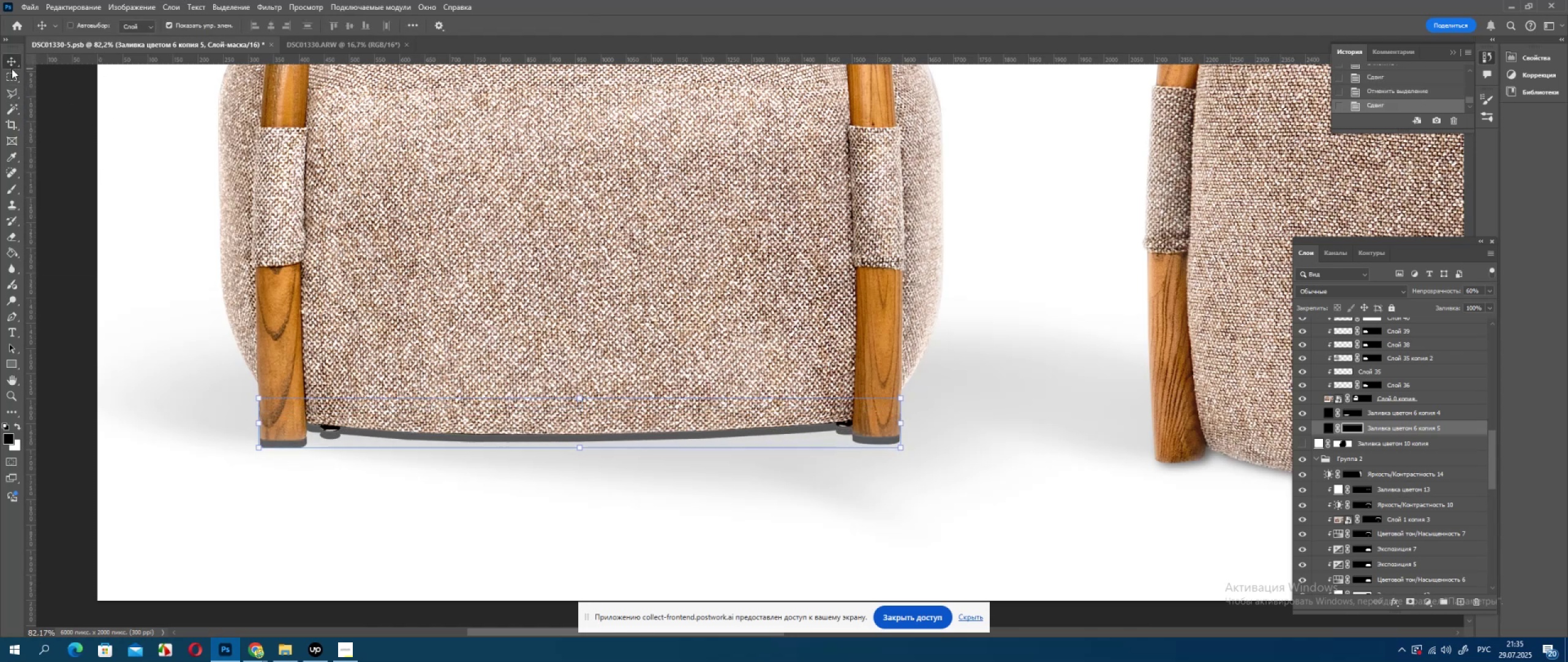 
key(ArrowUp)
 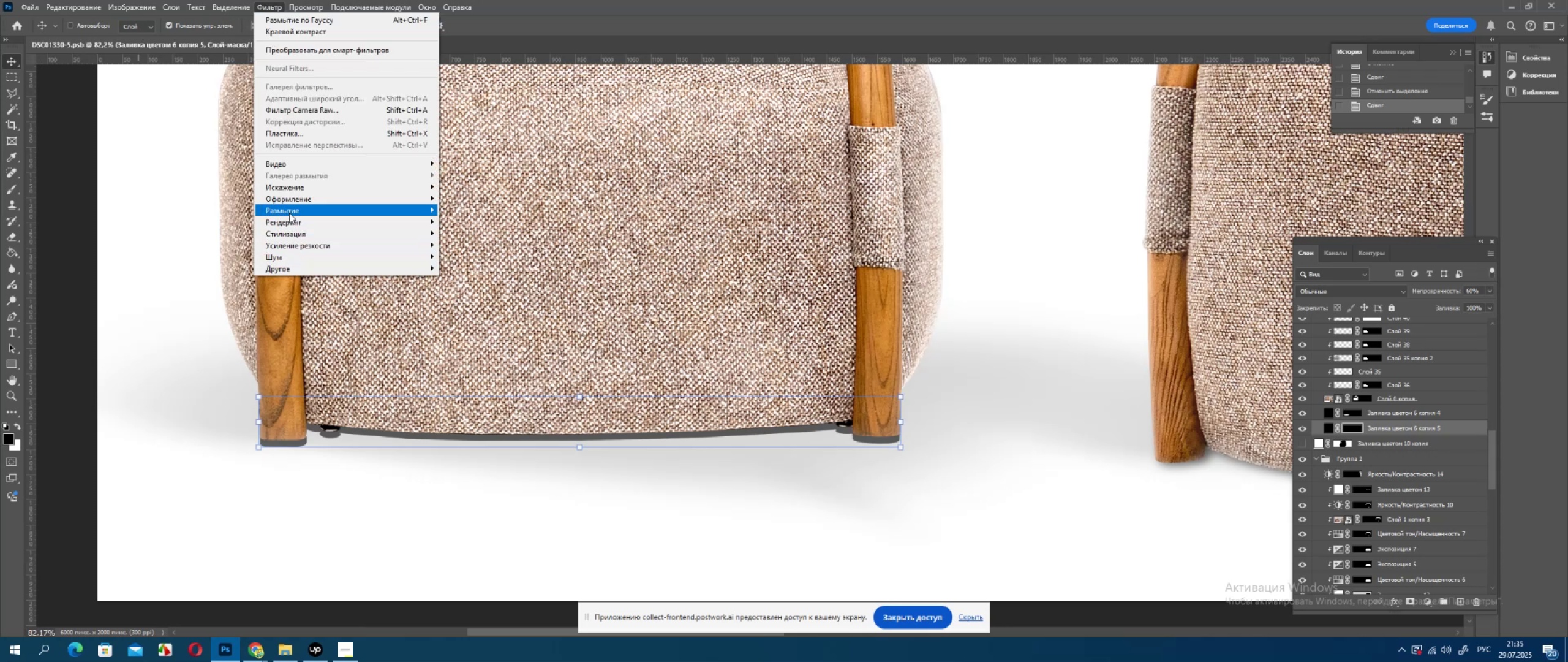 
left_click([497, 281])
 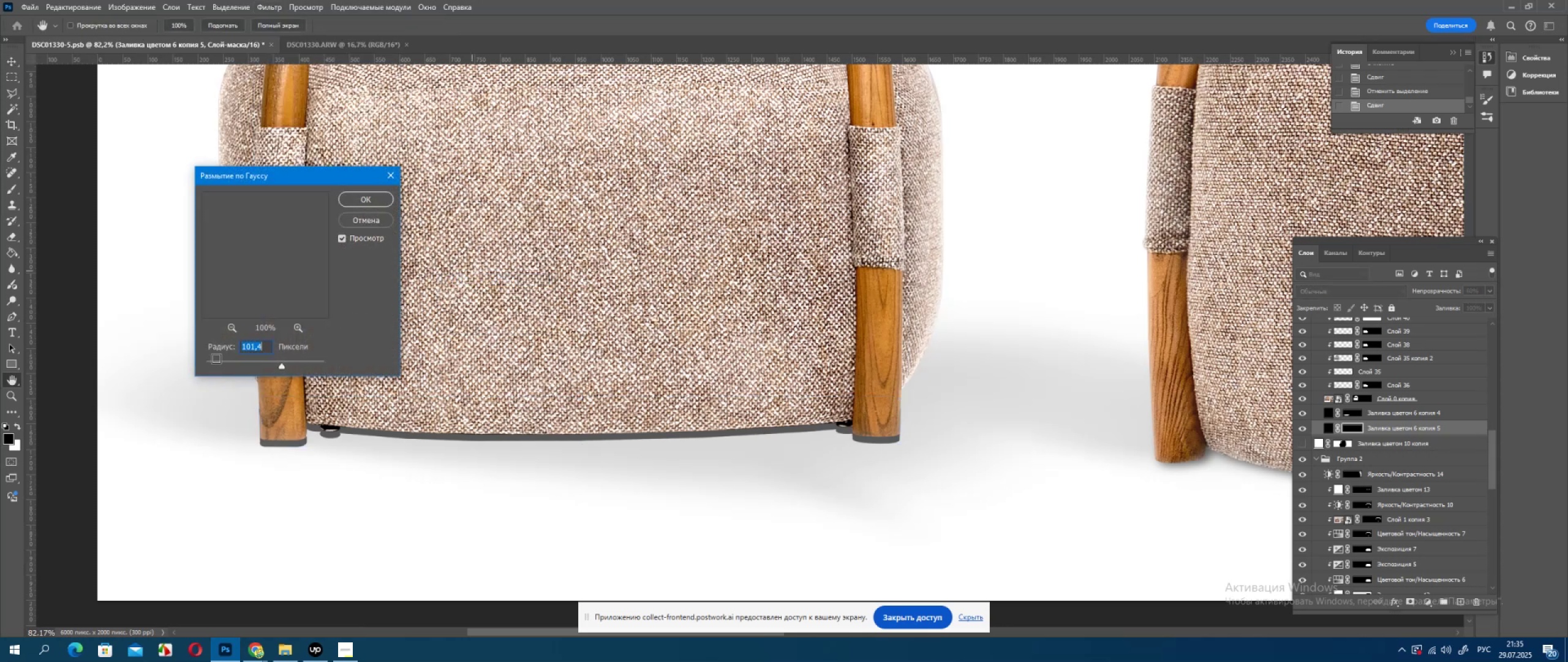 
left_click([219, 359])
 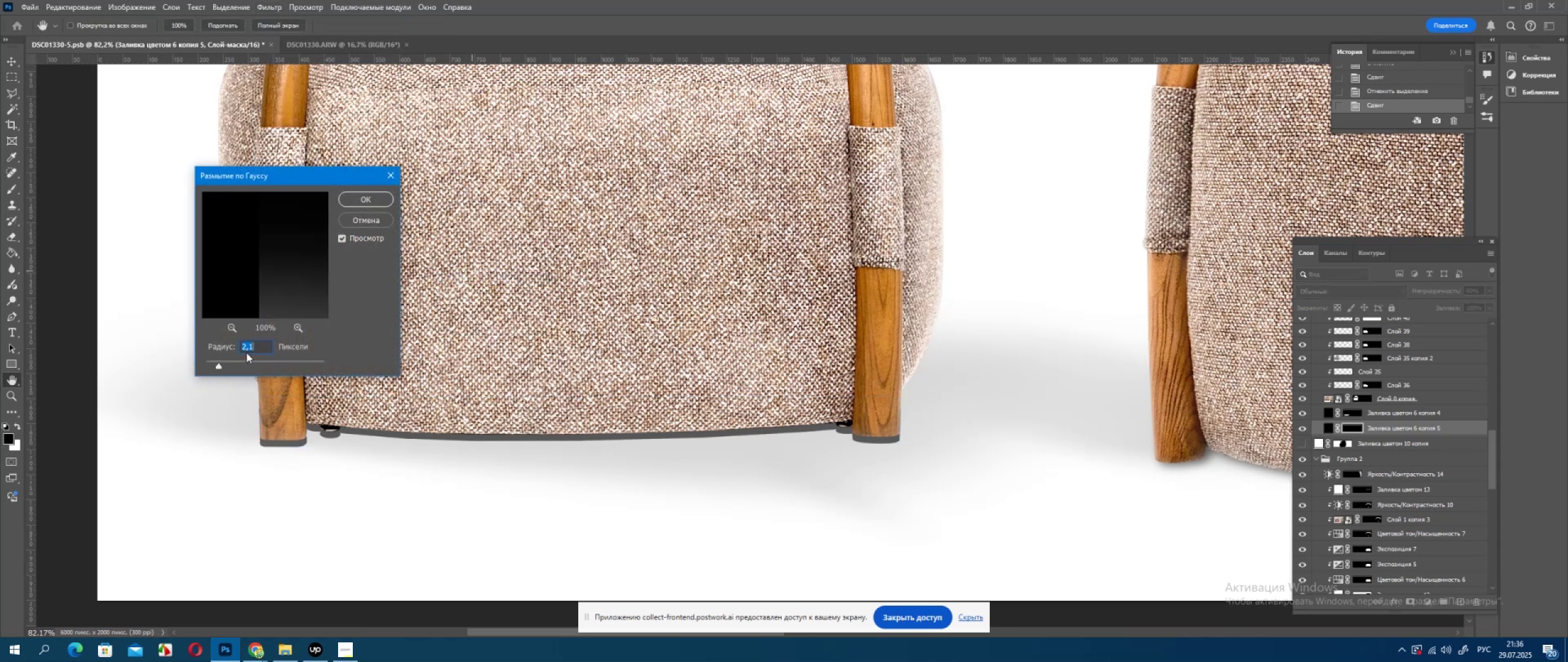 
key(Numpad6)
 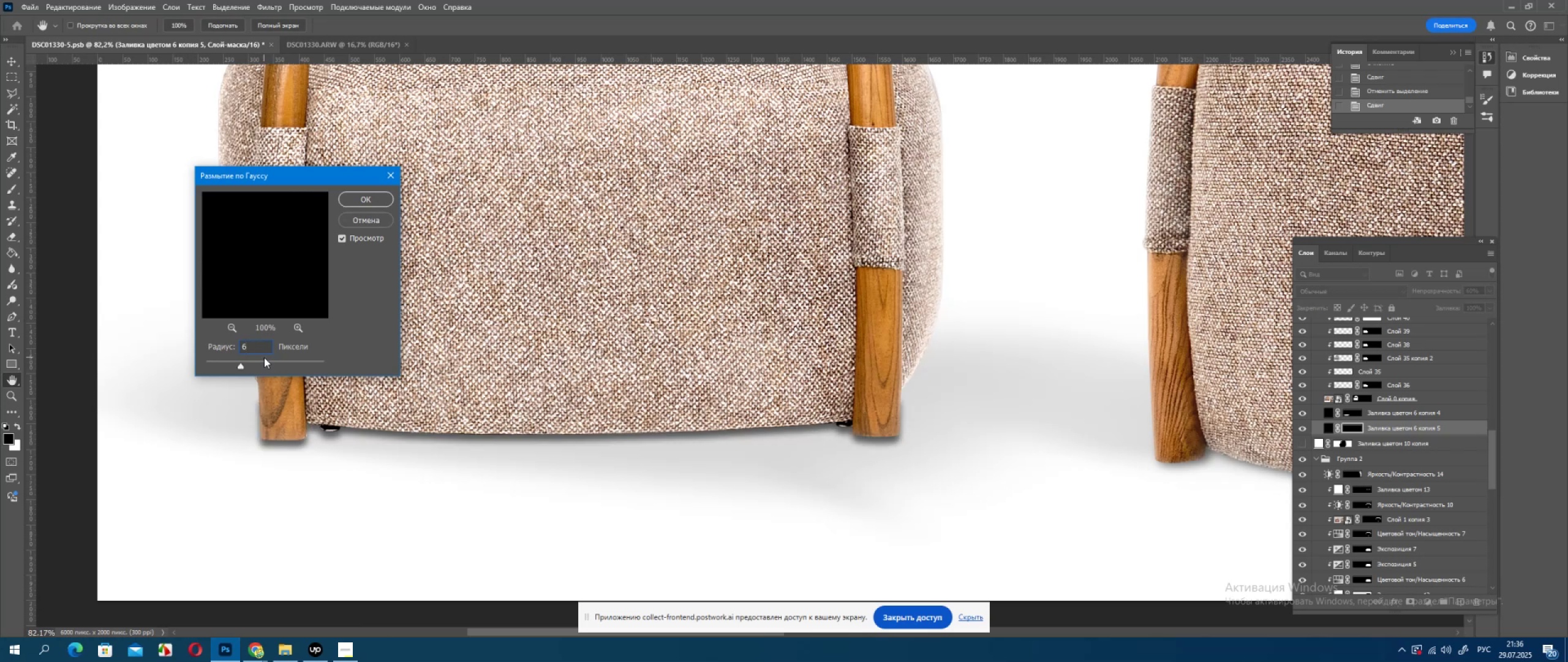 
wait(7.17)
 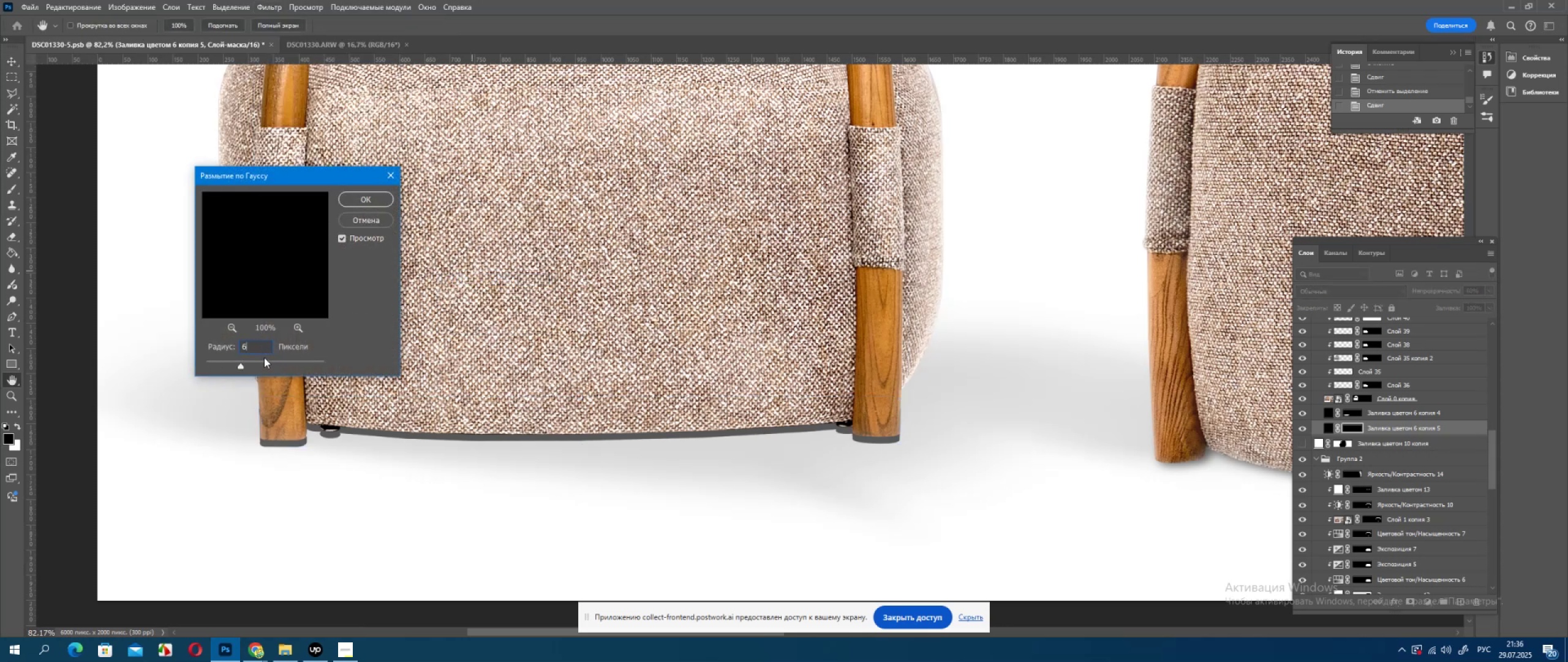 
left_click([376, 204])
 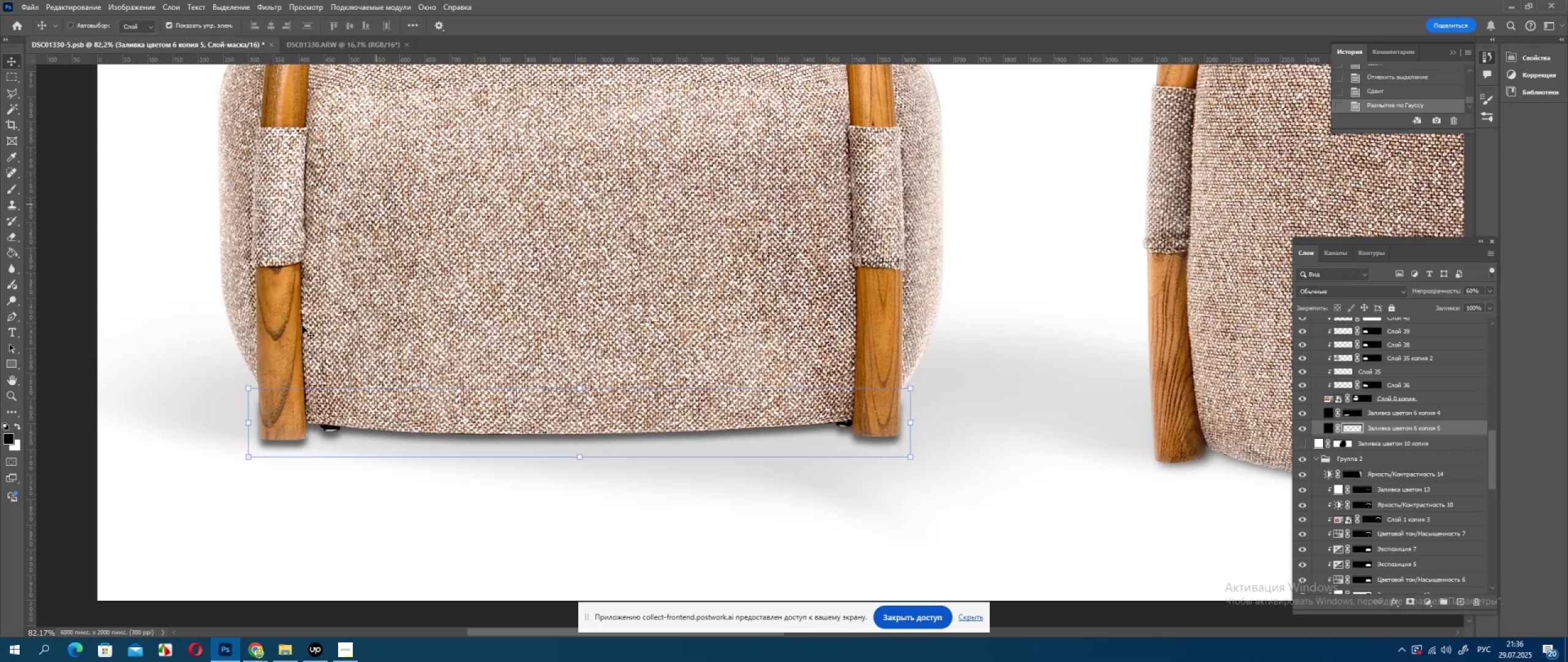 
hold_key(key=ControlLeft, duration=1.5)
left_click_drag(start_coordinate=[247, 386], to_coordinate=[258, 387])
 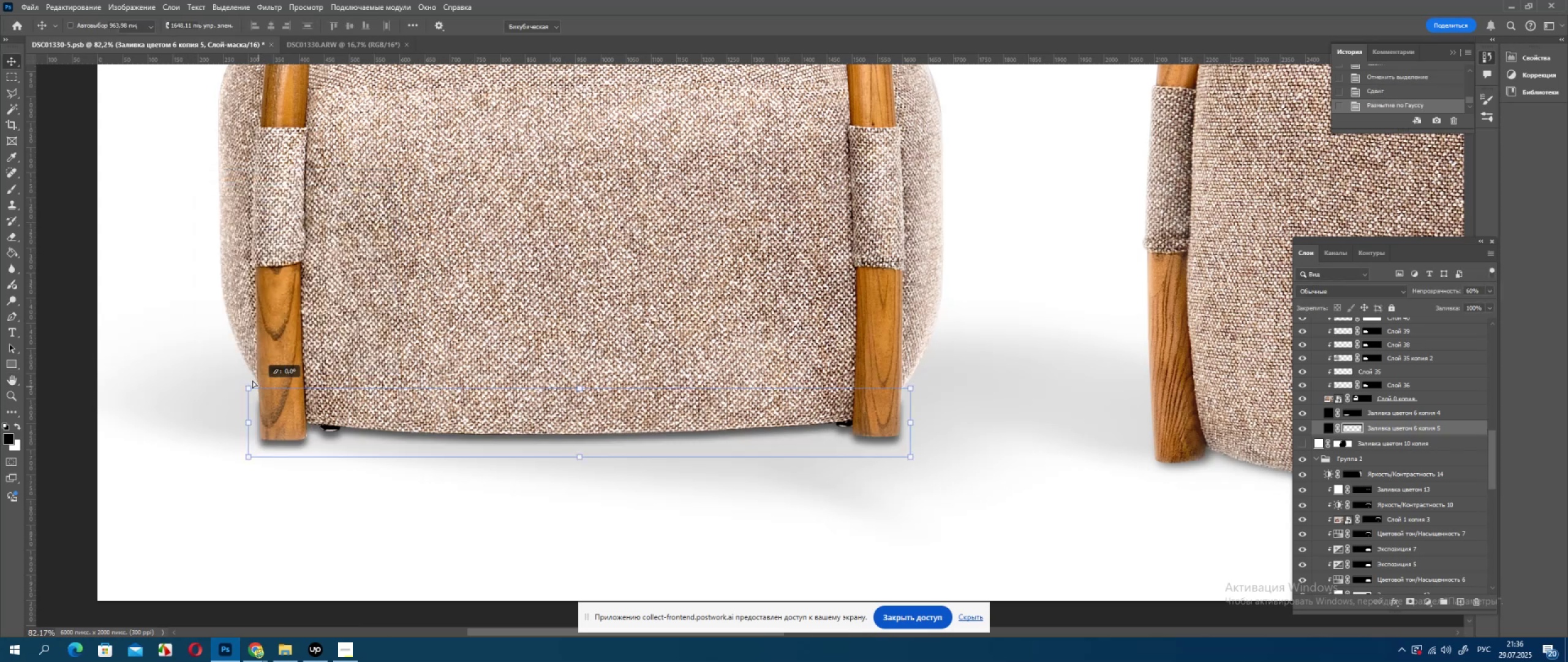 
hold_key(key=ControlLeft, duration=1.15)
 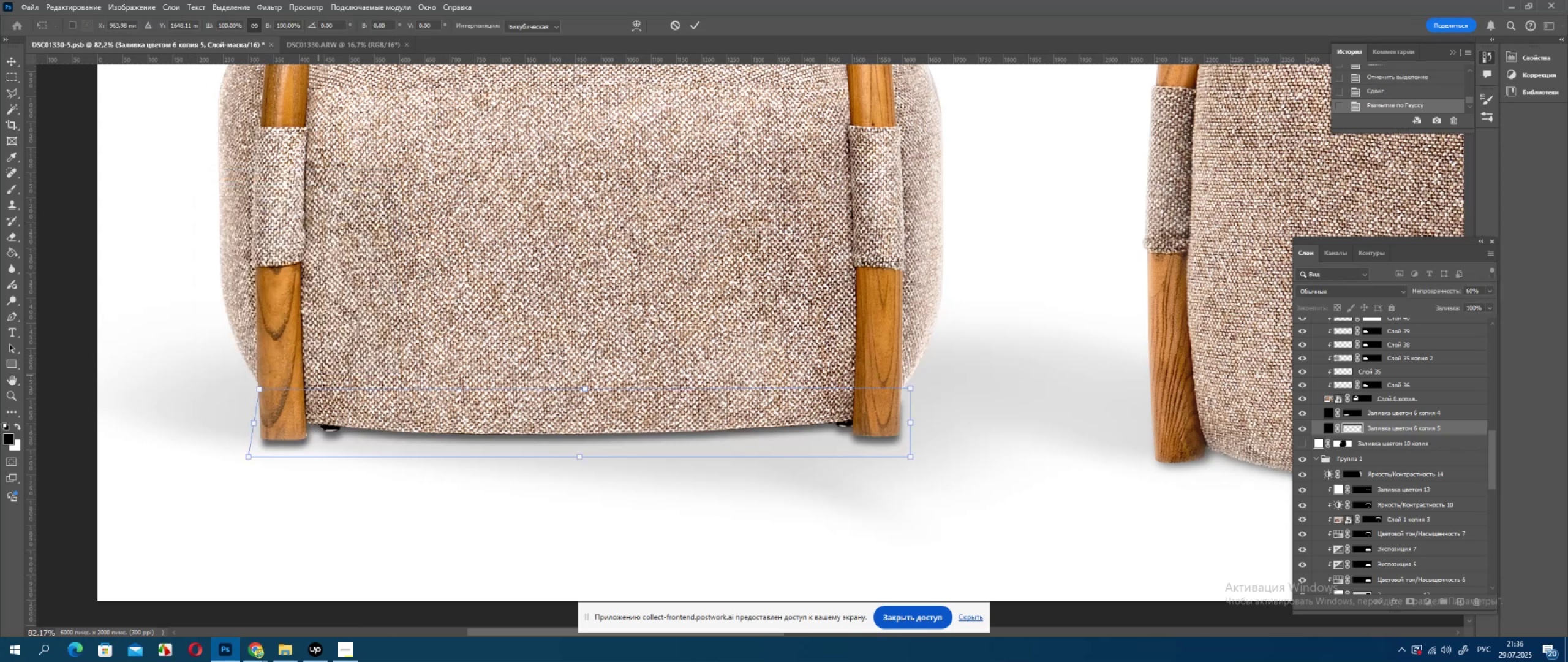 
hold_key(key=ControlLeft, duration=1.53)
left_click_drag(start_coordinate=[911, 384], to_coordinate=[901, 384])
 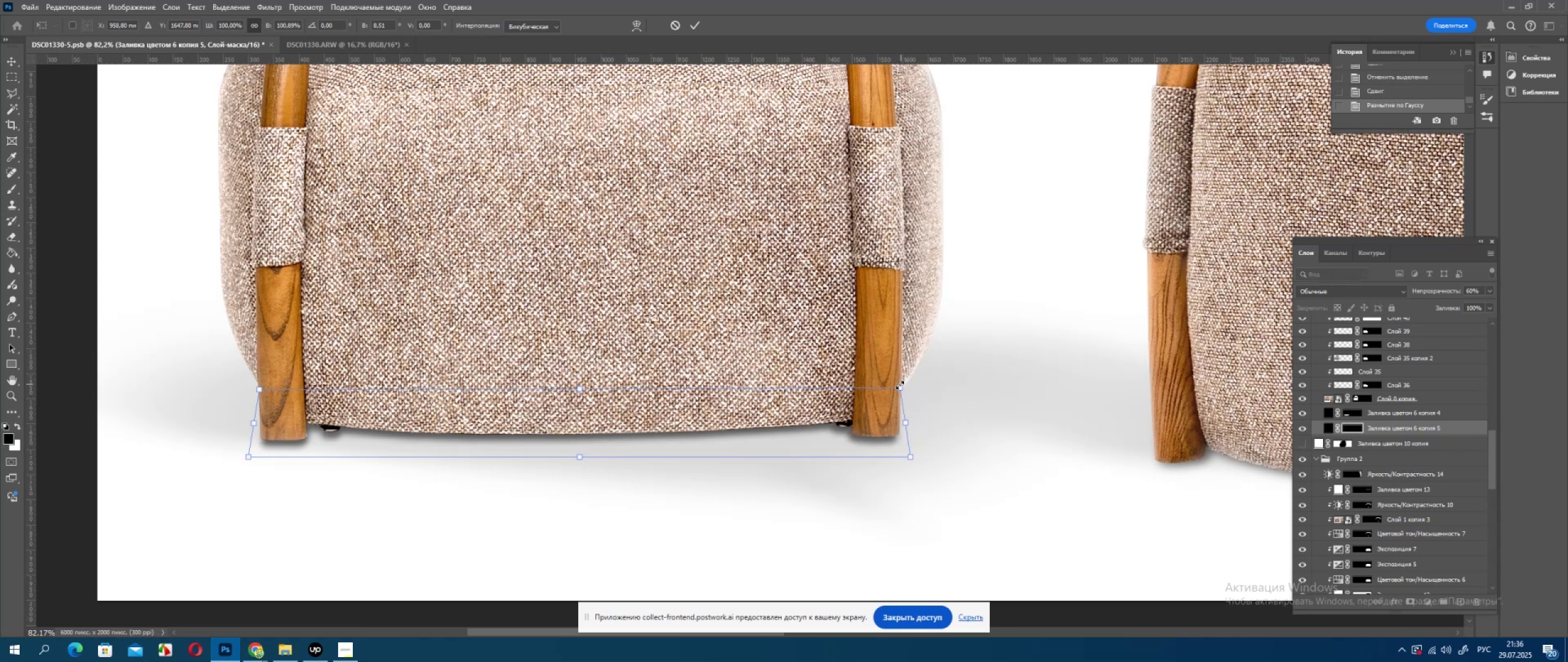 
hold_key(key=ControlLeft, duration=1.05)
 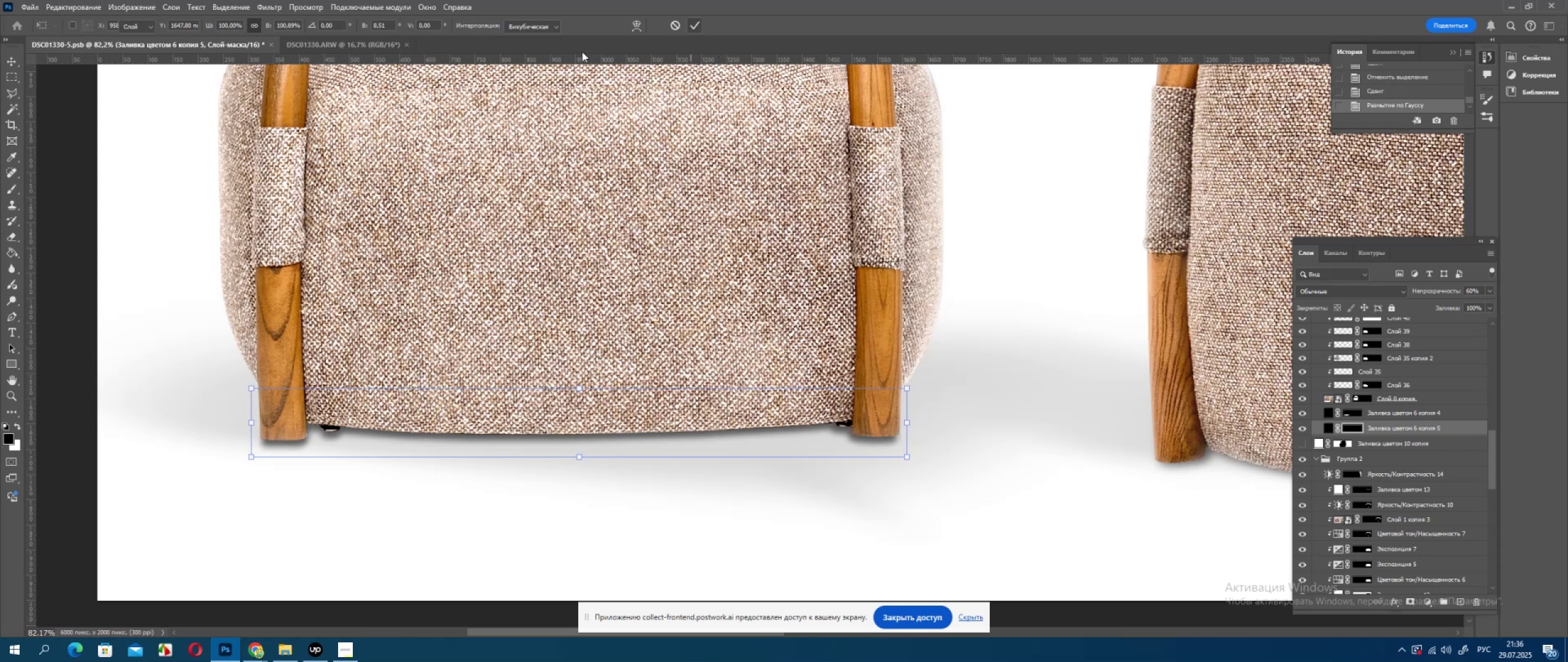 
key(ArrowUp)
 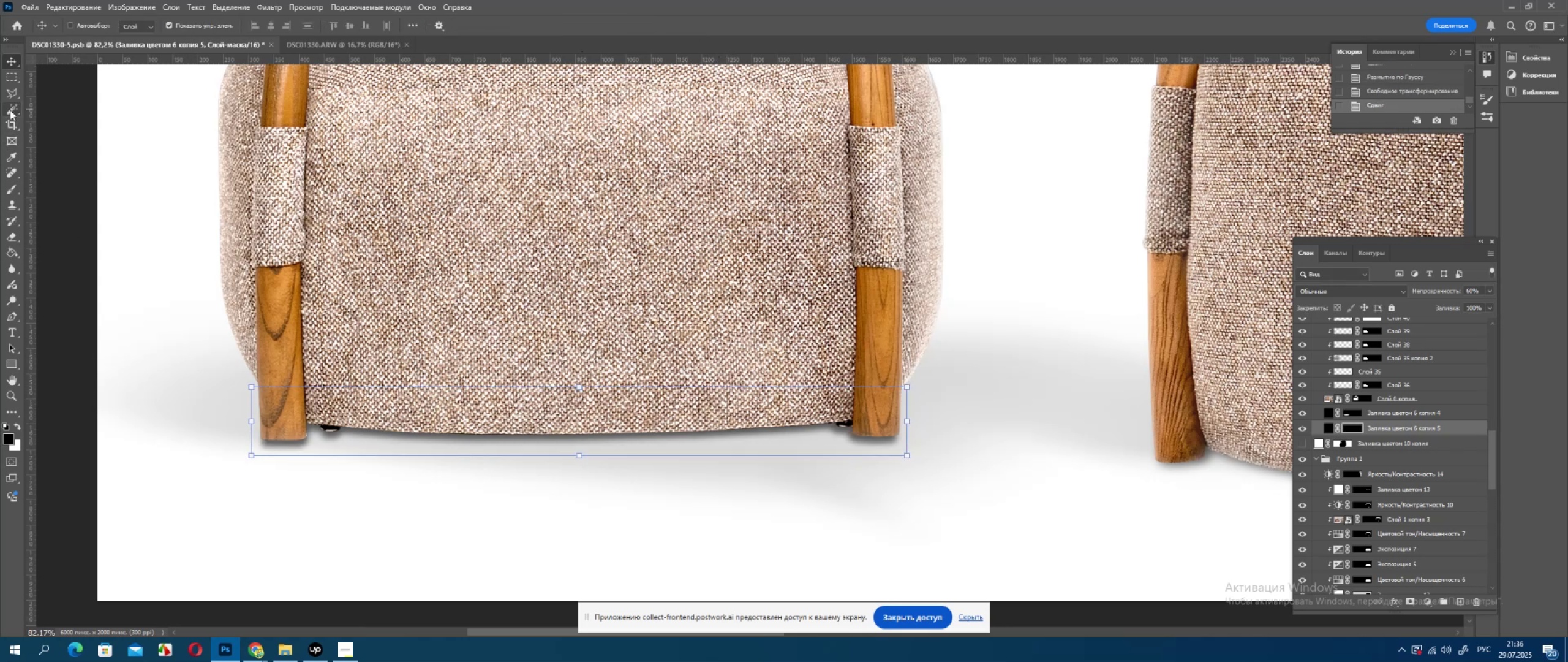 
key(ArrowUp)
 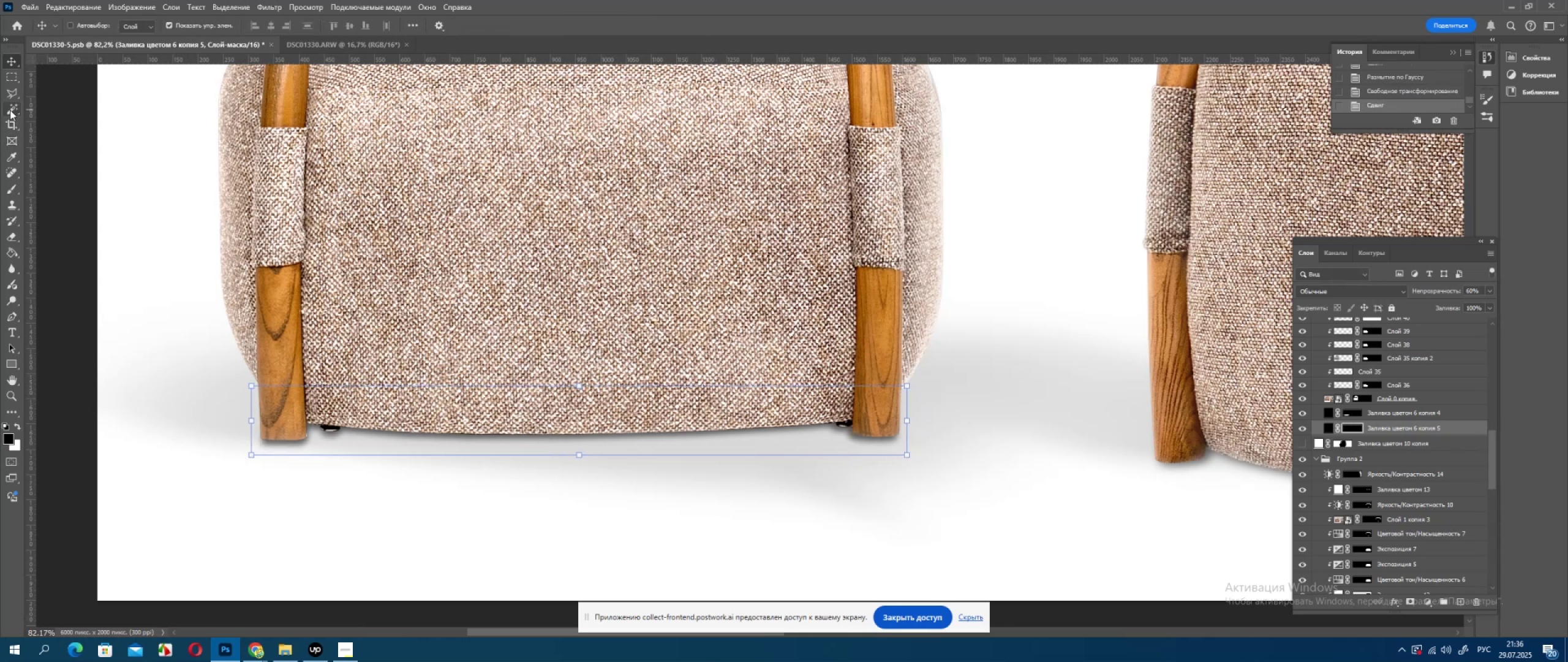 
key(ArrowUp)
 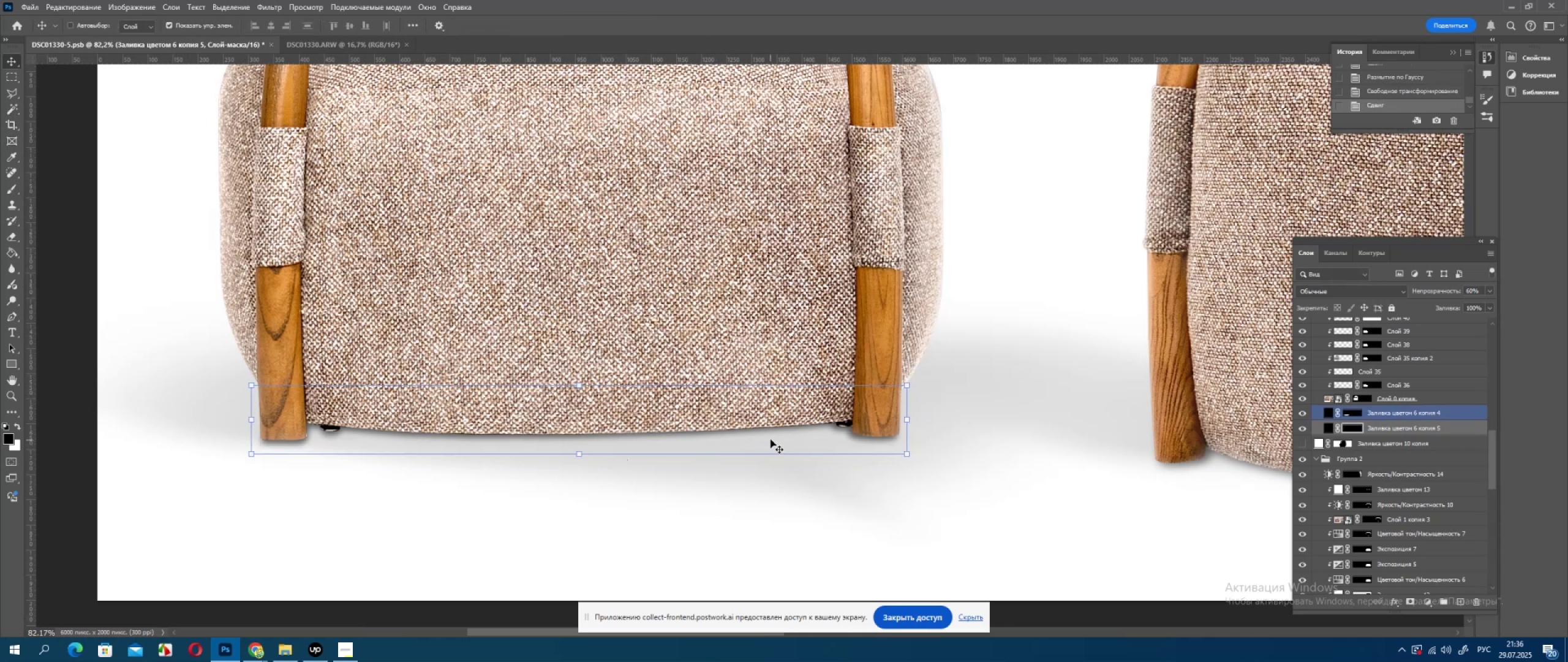 
key(ArrowUp)
 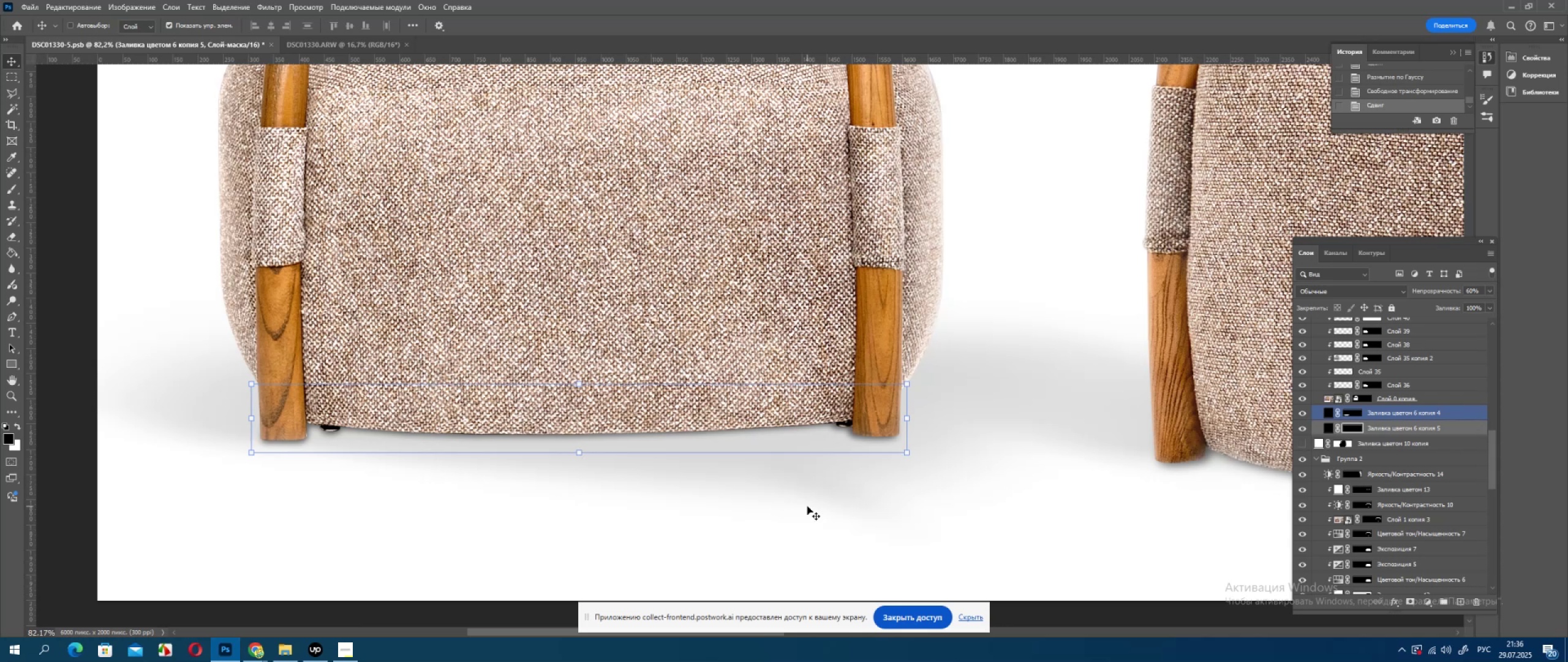 
key(ArrowDown)
 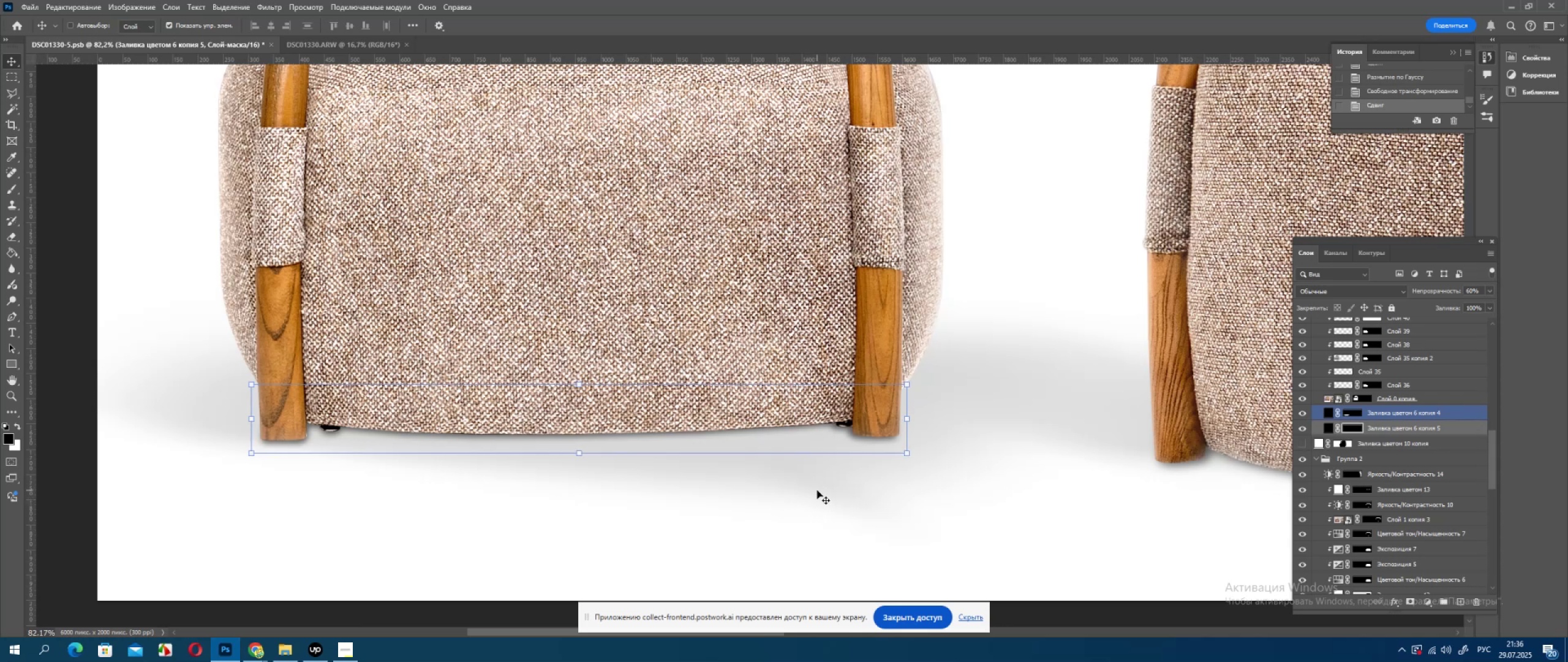 
key(Alt+AltLeft)
 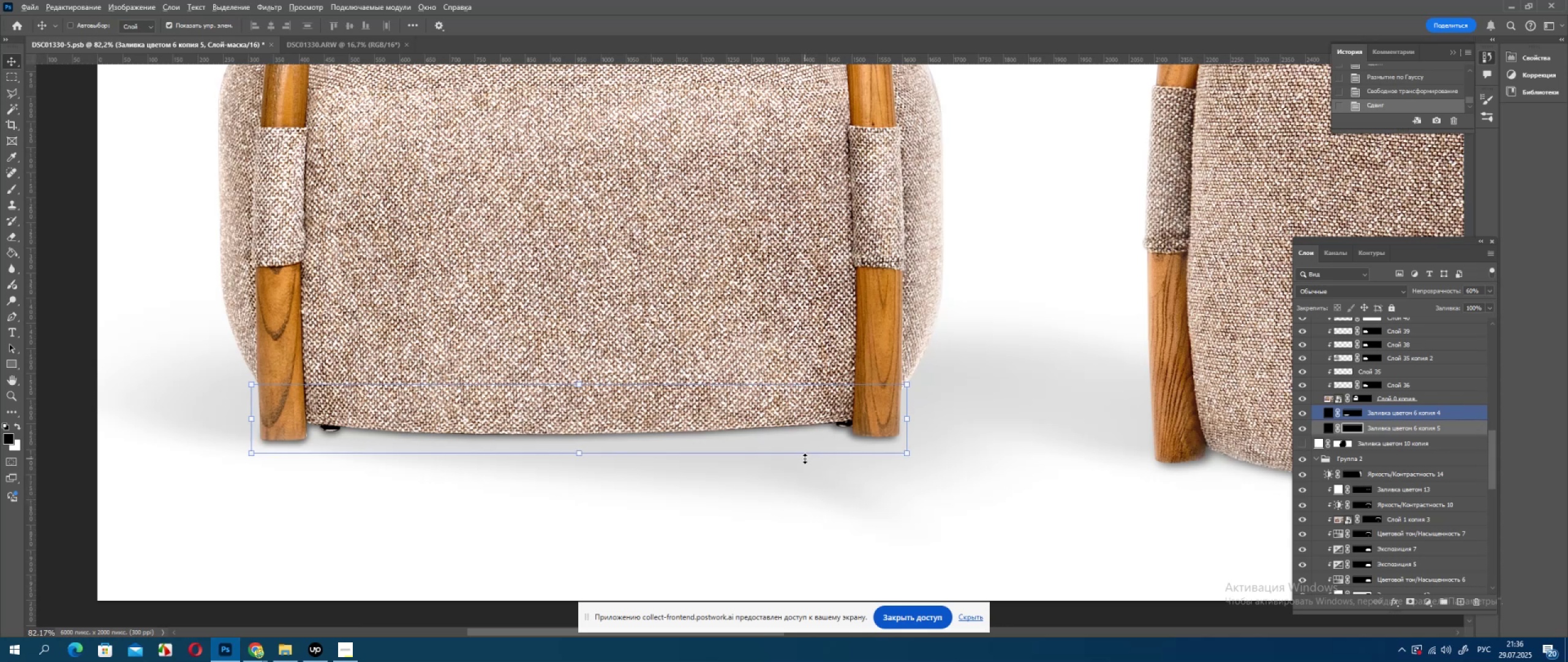 
scroll: coordinate [805, 458], scroll_direction: down, amount: 3.0
 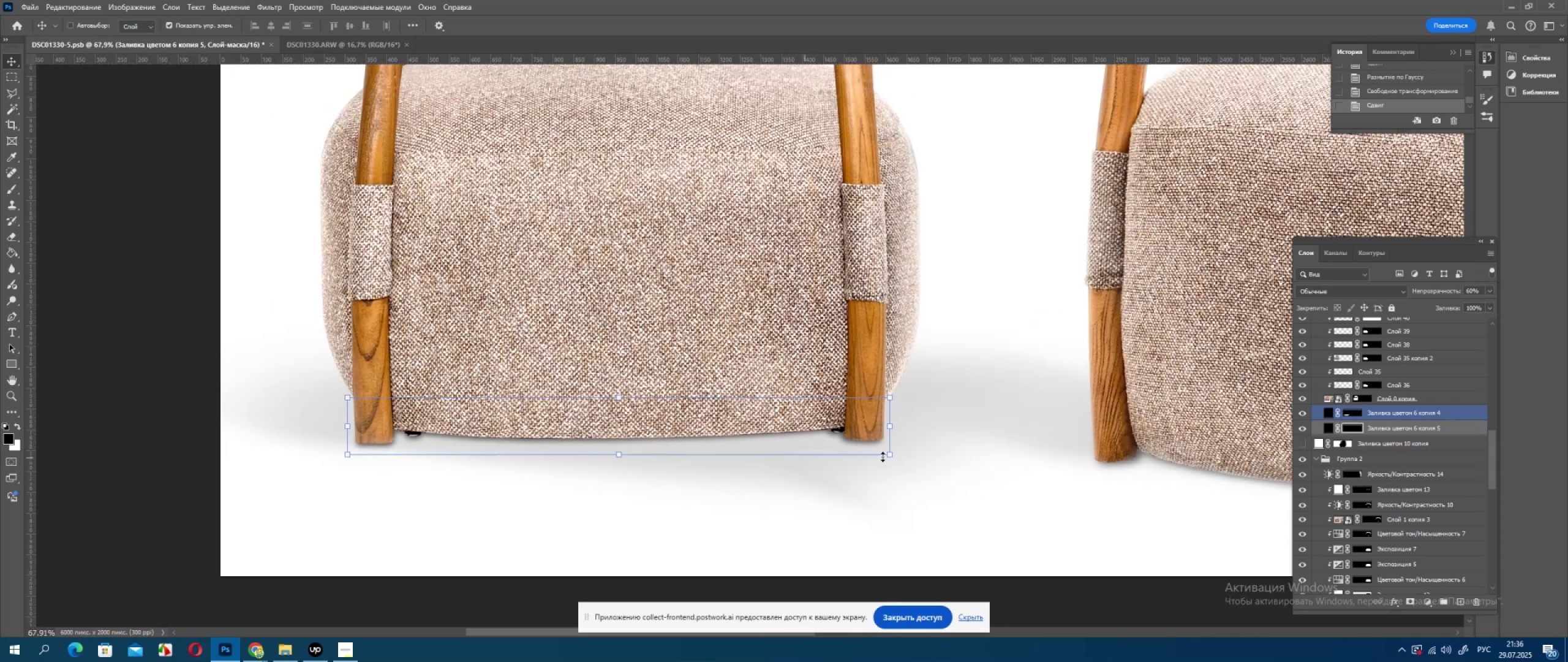 
hold_key(key=Space, duration=1.37)
 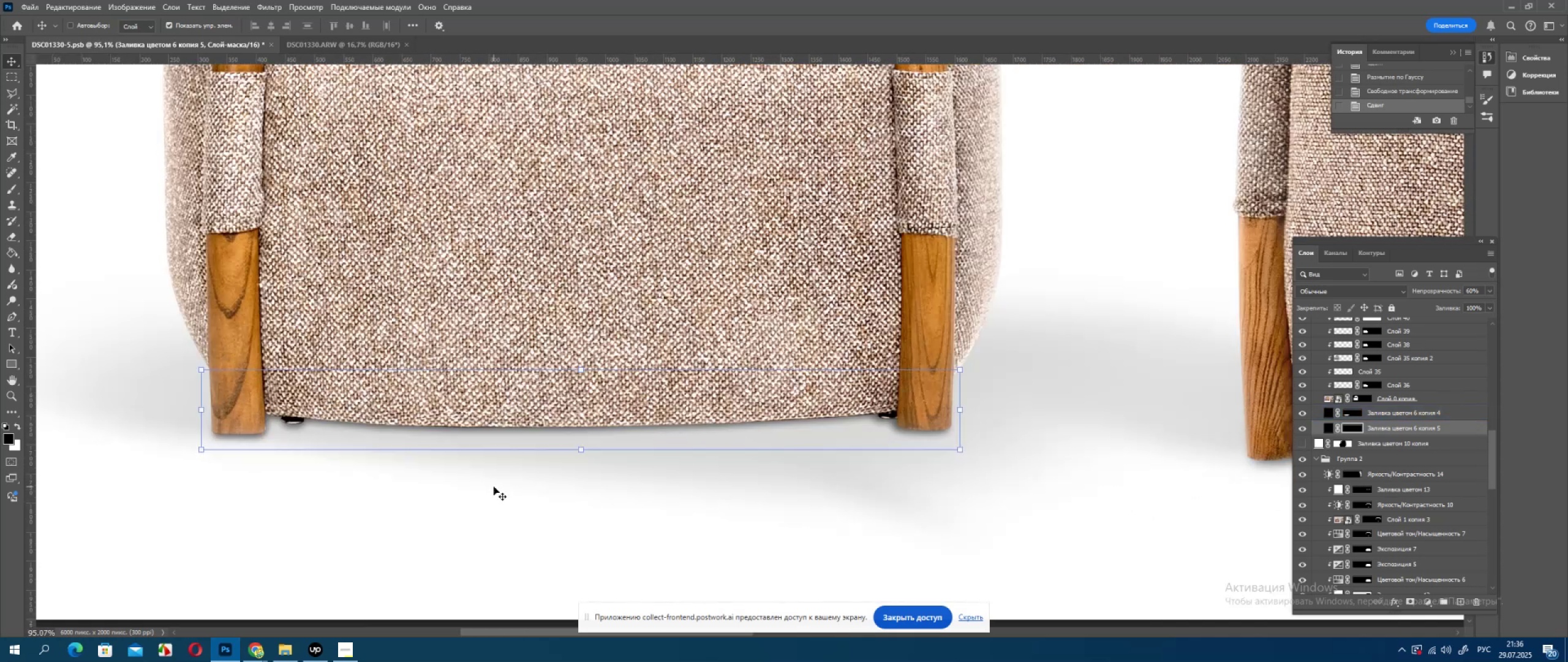 
left_click_drag(start_coordinate=[1052, 471], to_coordinate=[967, 479])
 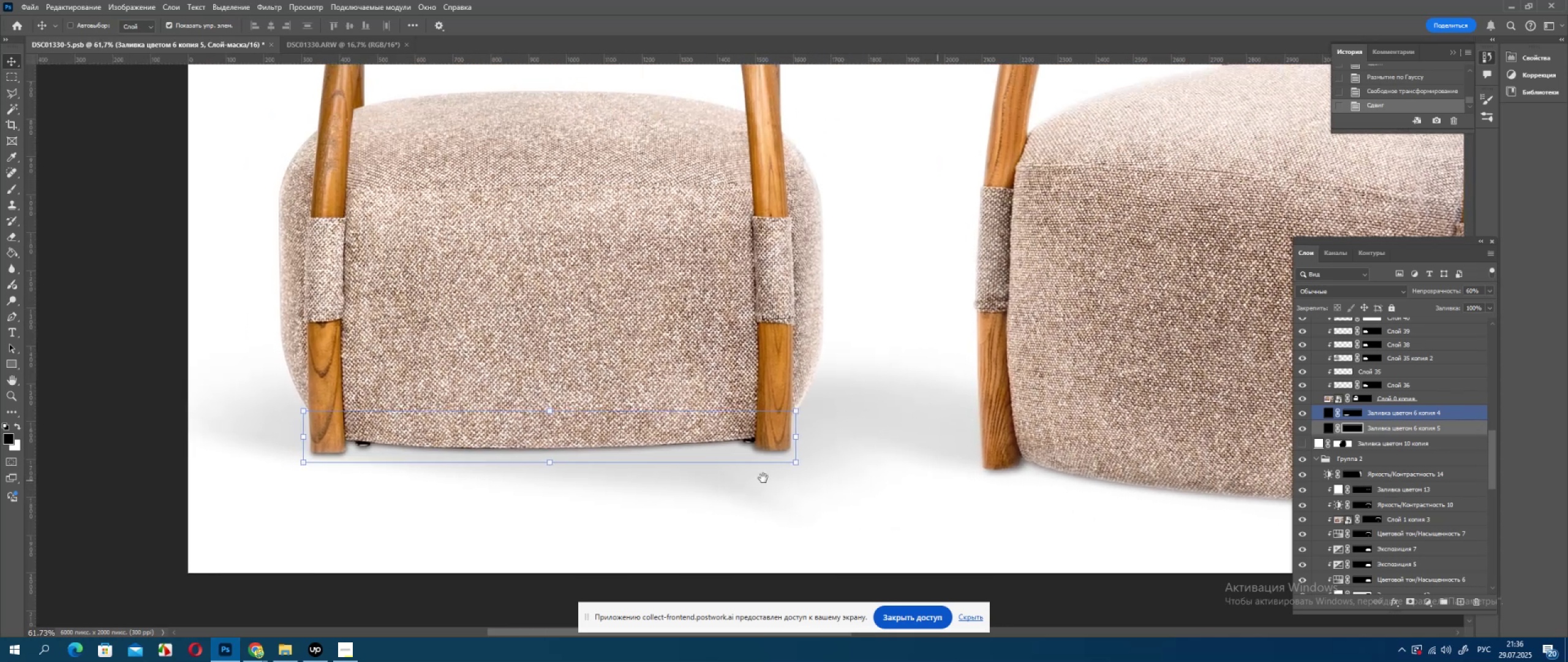 
hold_key(key=AltLeft, duration=0.37)
scroll: coordinate [1344, 390], scroll_direction: up, amount: 35.0
 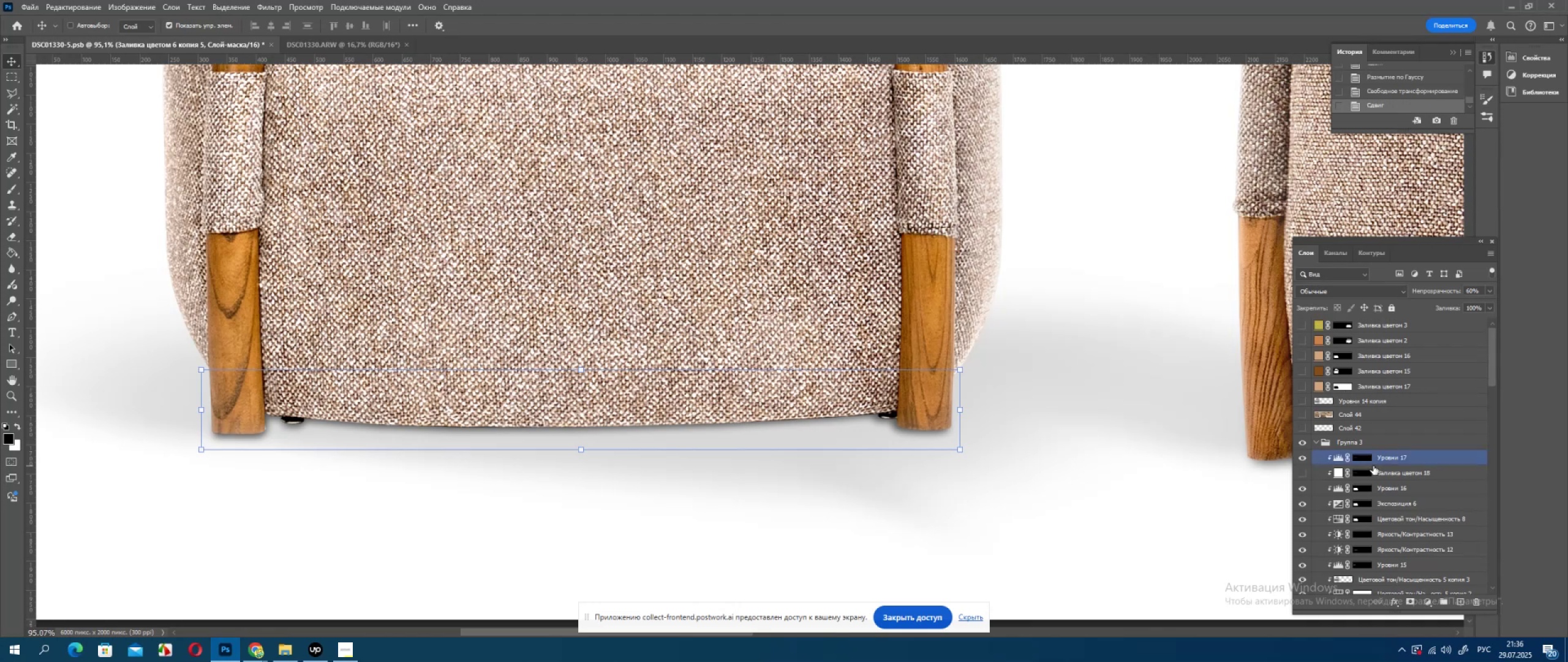 
left_click([1376, 458])
 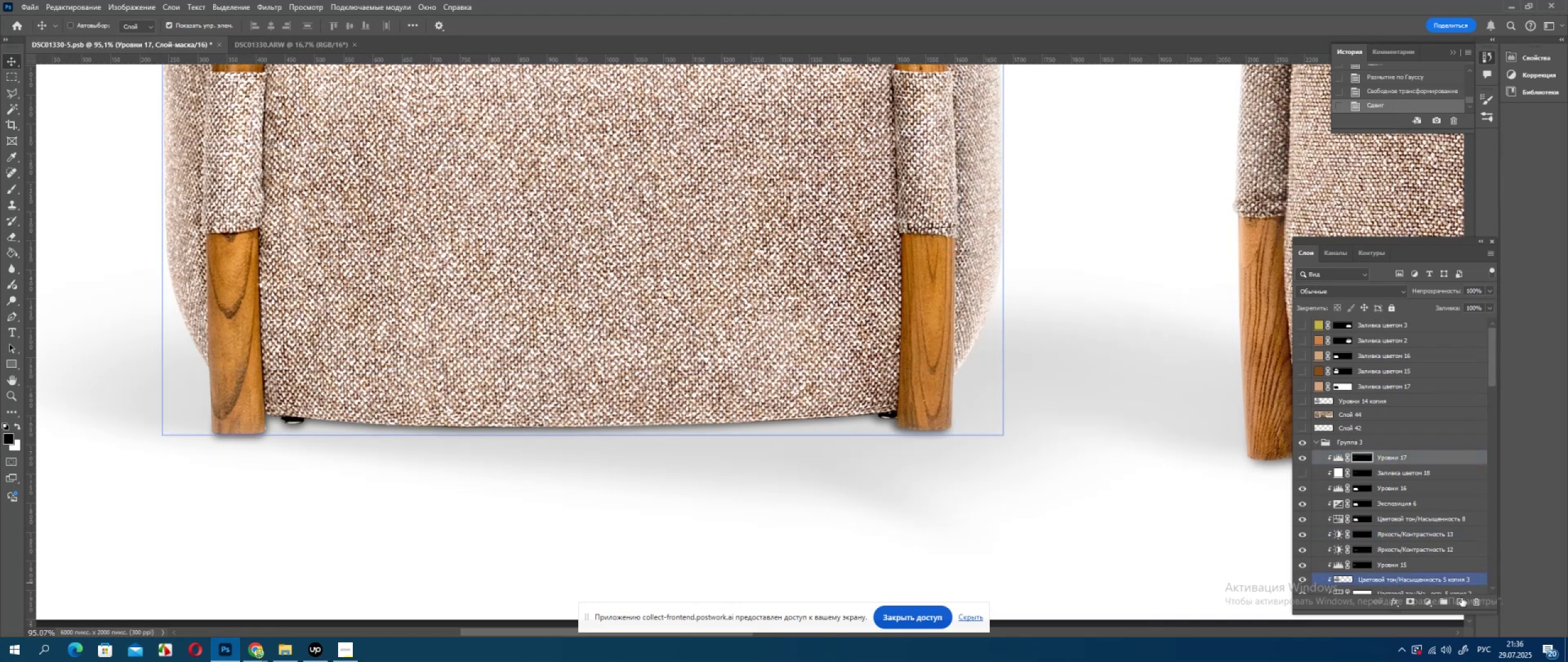 
left_click([1463, 599])
 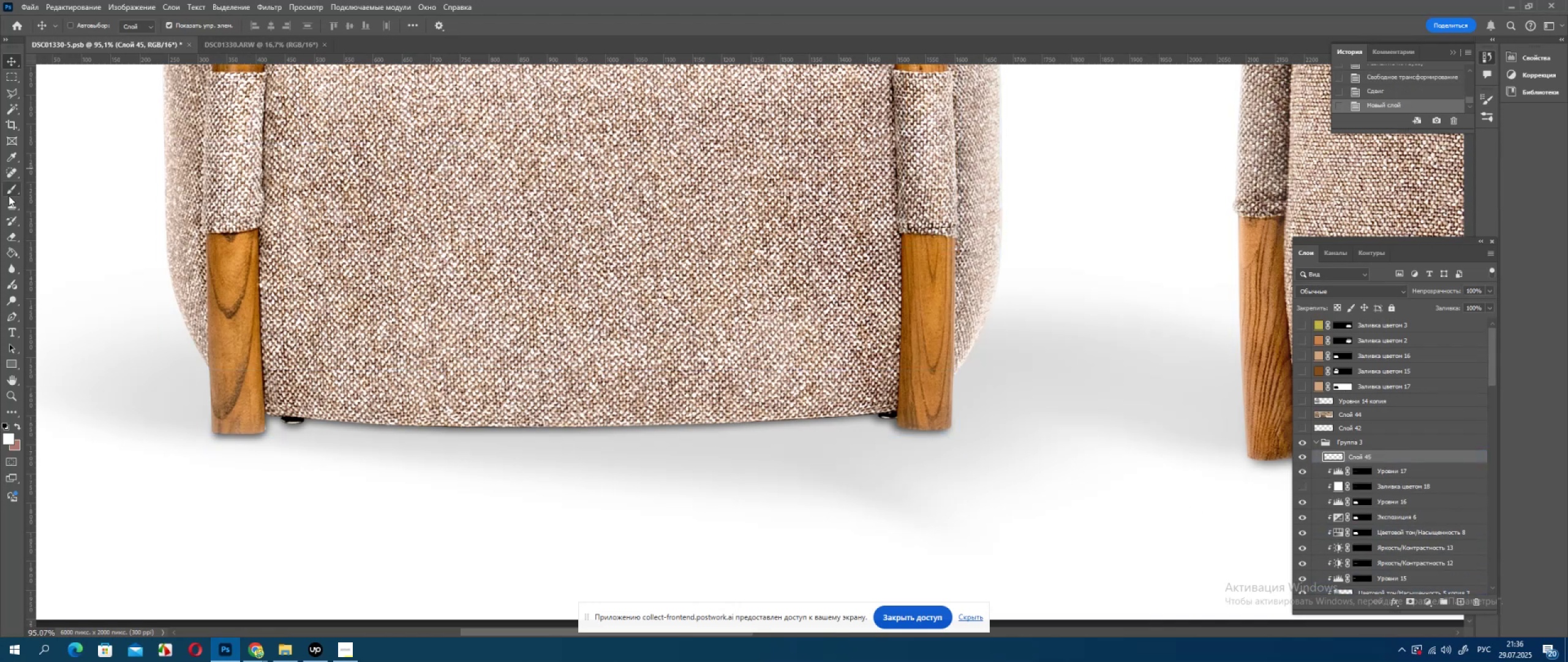 
left_click([9, 197])
 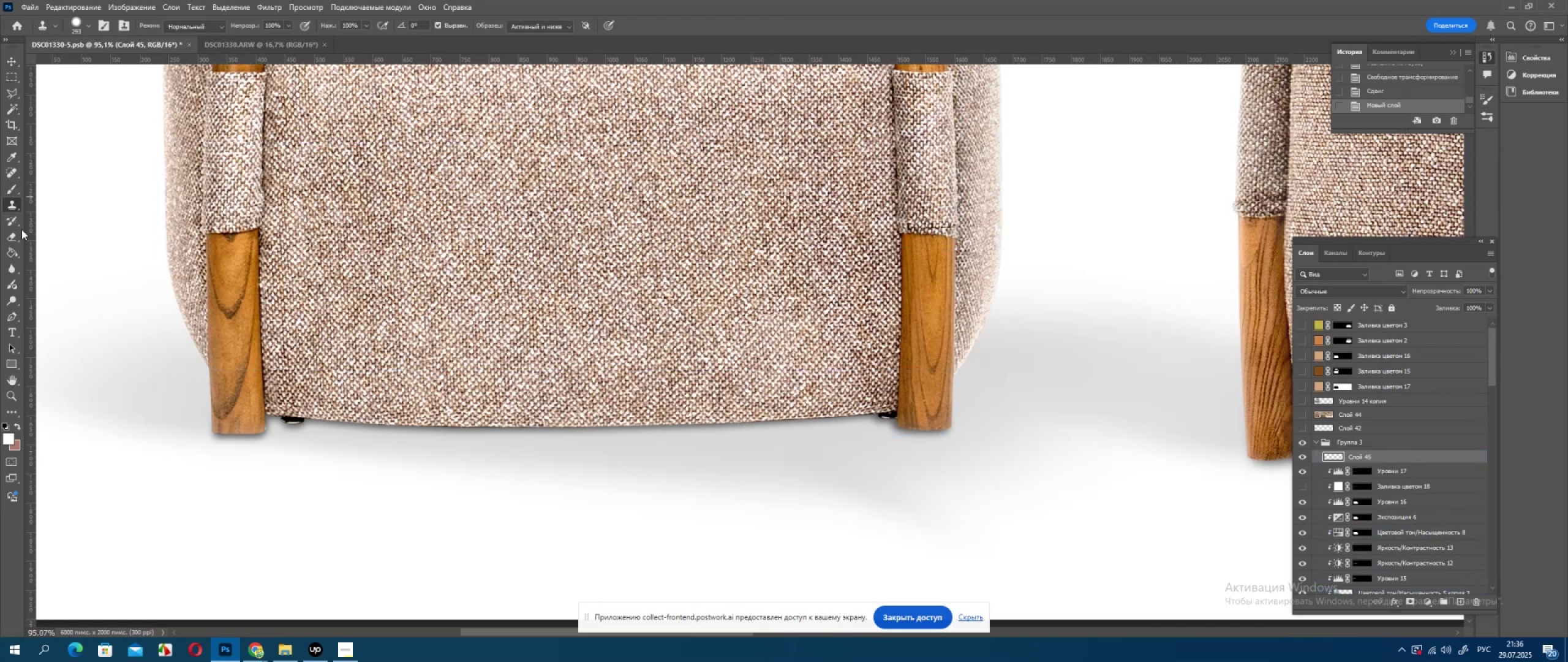 
hold_key(key=AltLeft, duration=0.42)
scroll: coordinate [179, 402], scroll_direction: up, amount: 6.0
 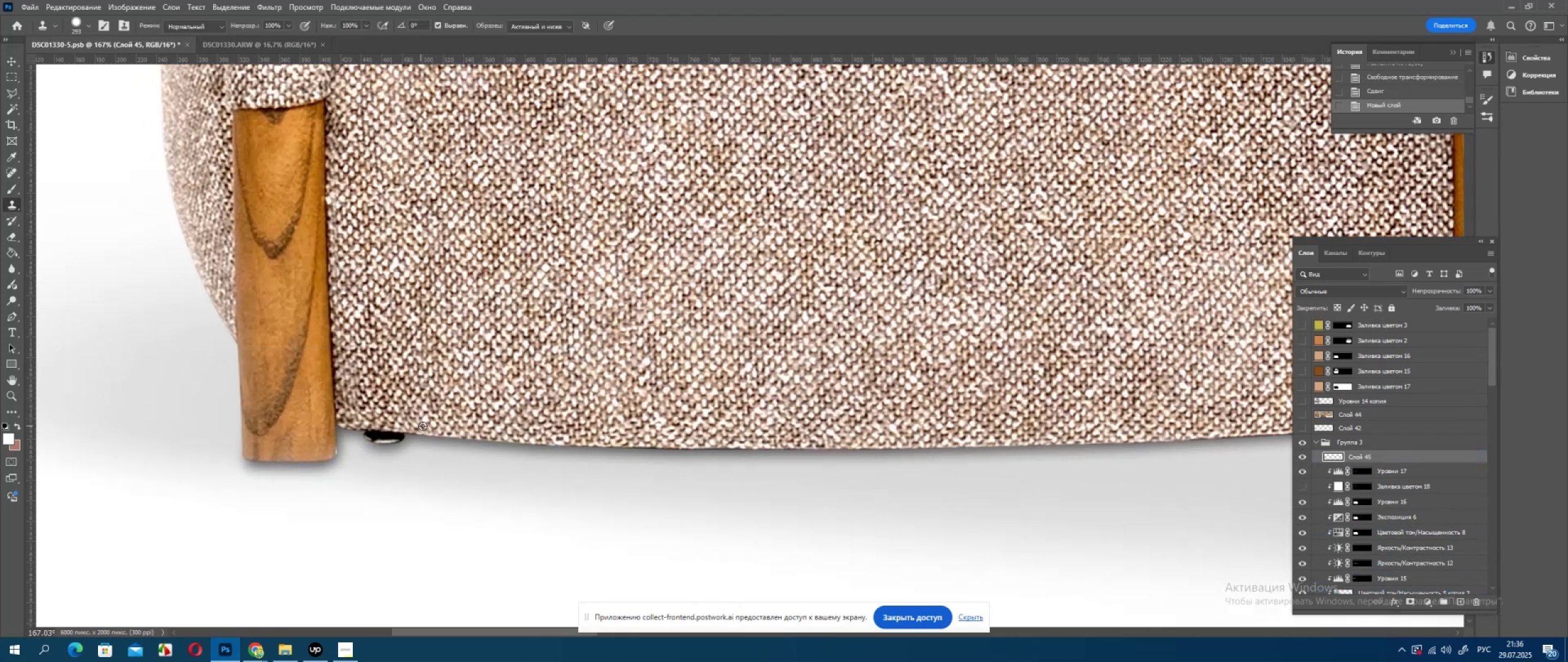 
hold_key(key=AltLeft, duration=1.53)
 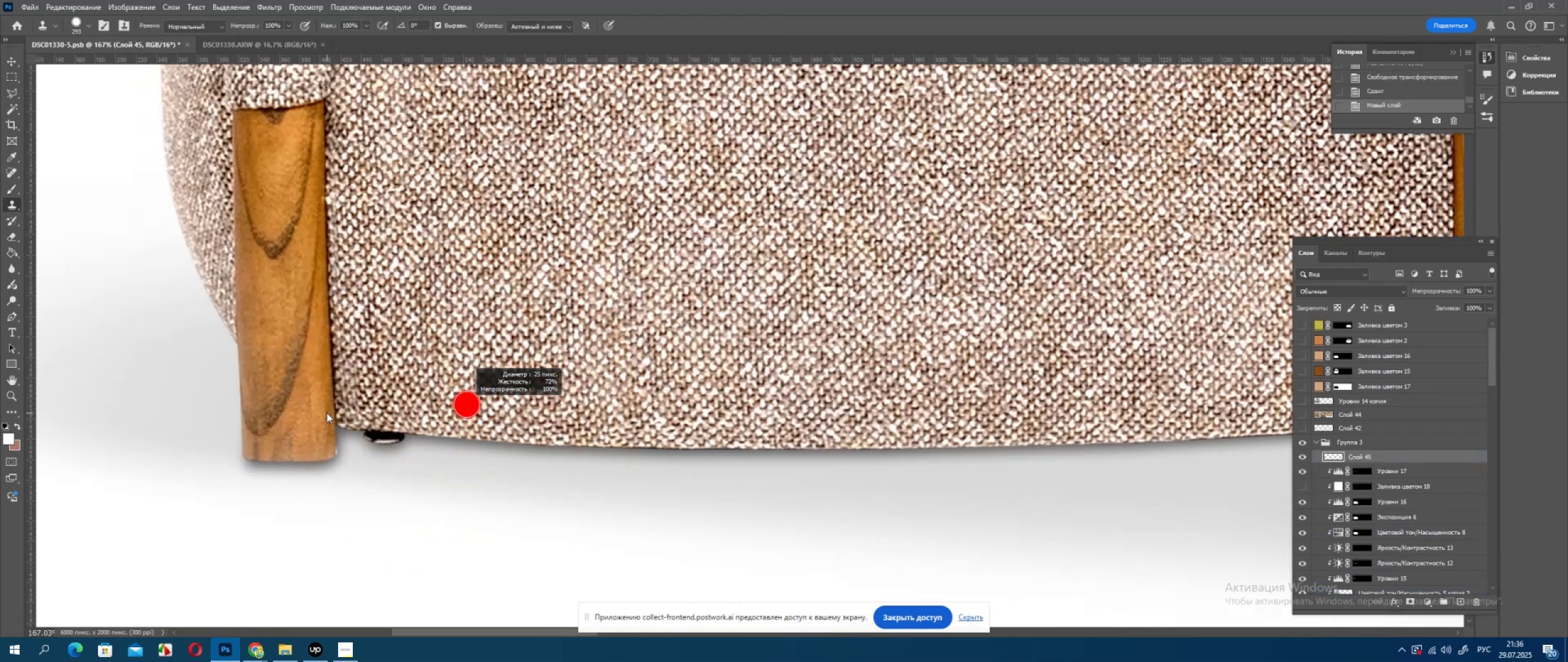 
key(Alt+AltLeft)
 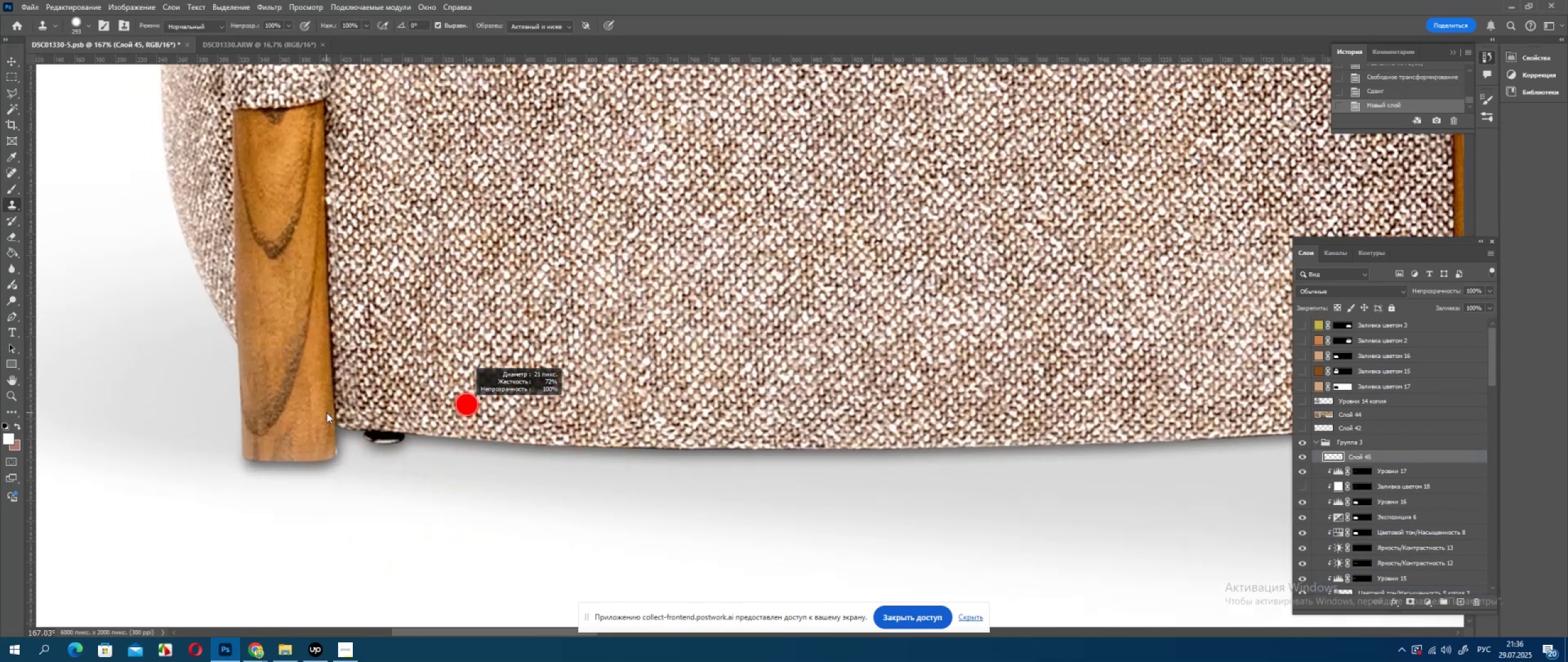 
key(Alt+AltLeft)
 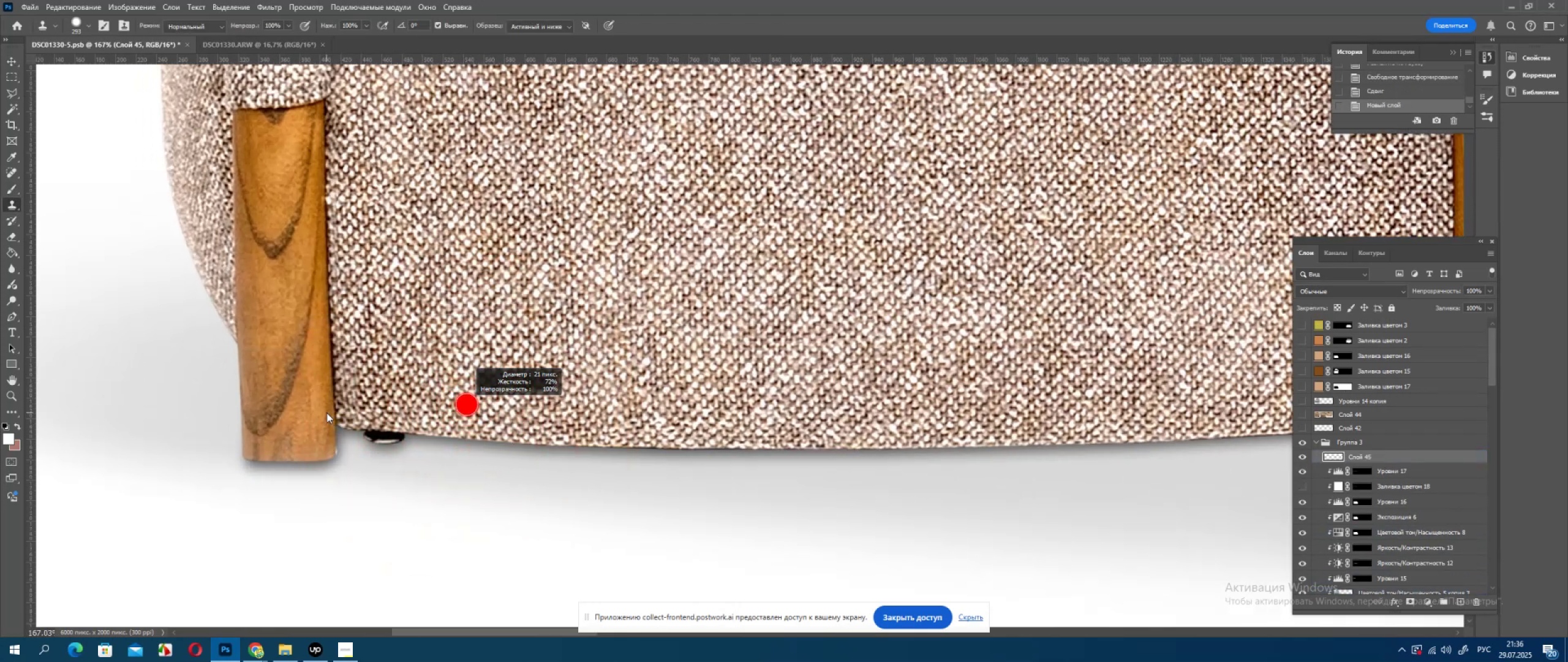 
key(Alt+AltLeft)
 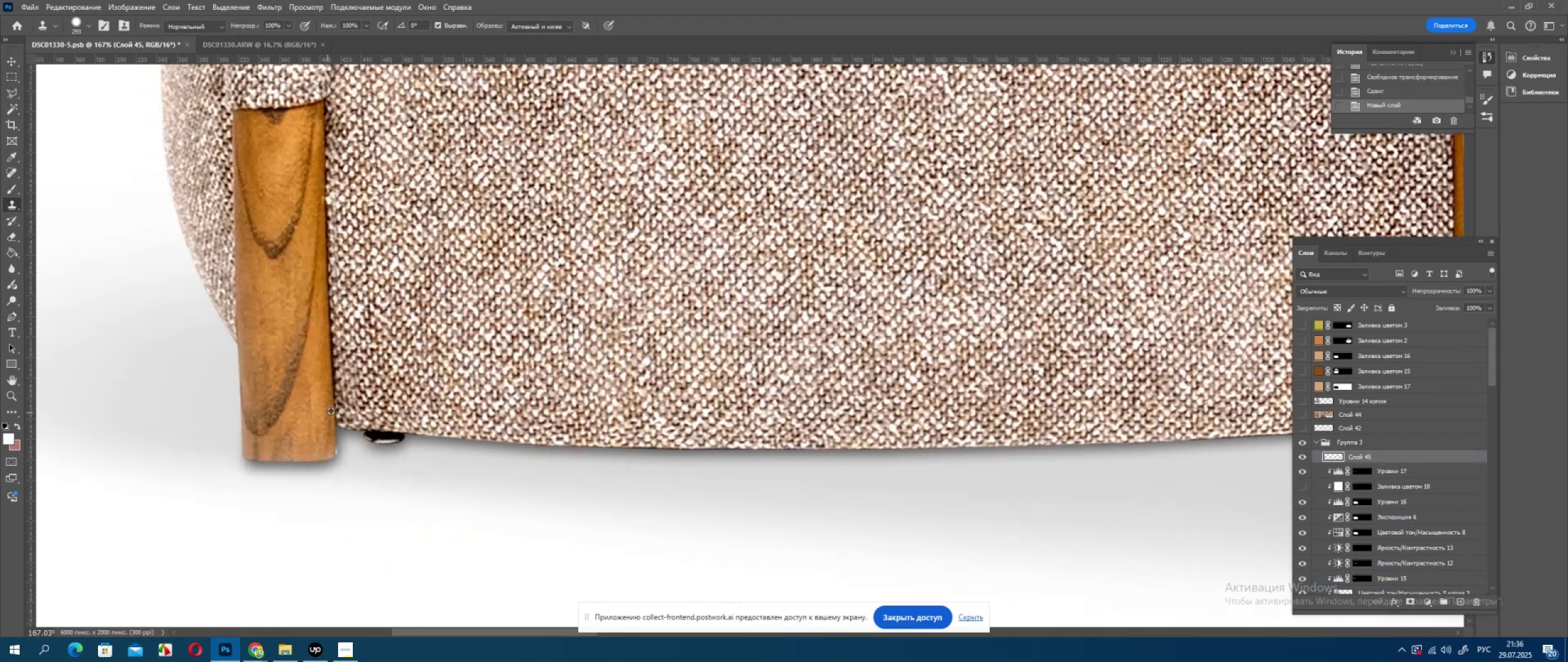 
key(Alt+AltLeft)
 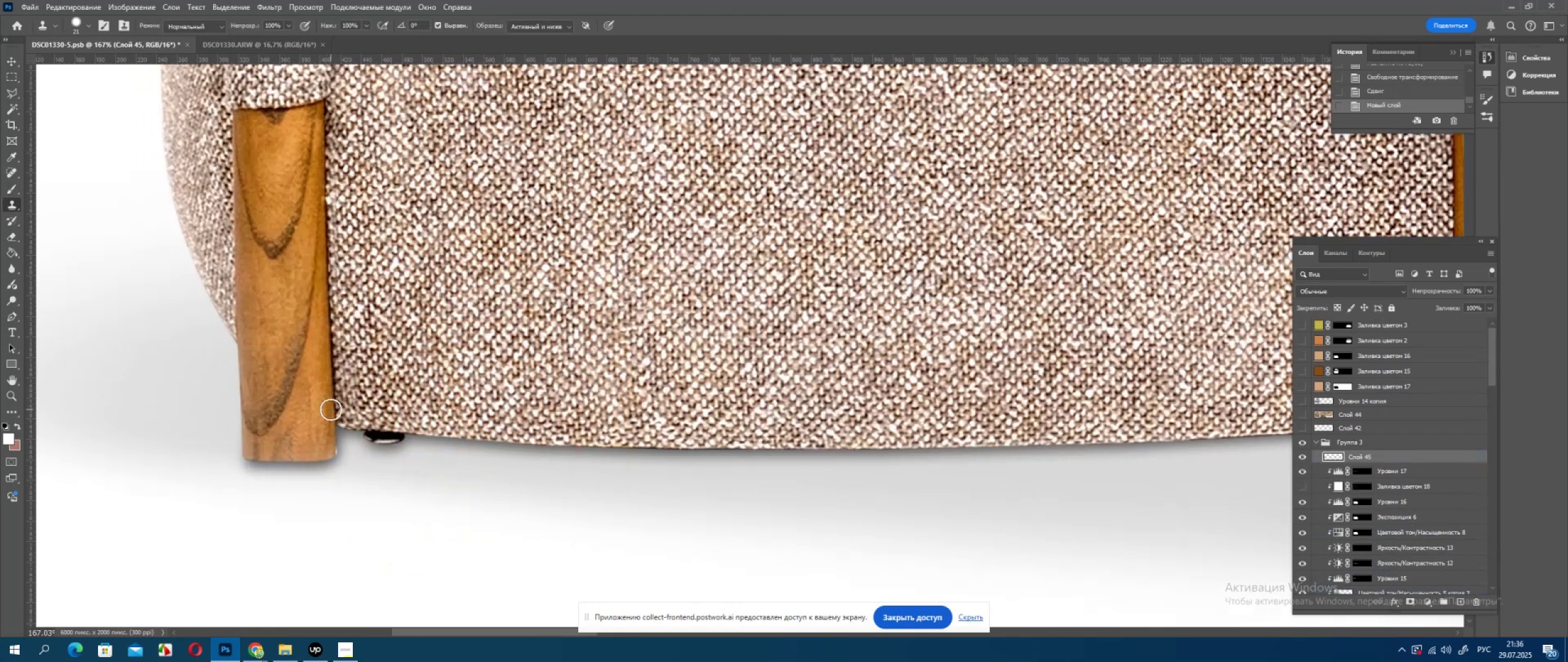 
key(Alt+AltLeft)
 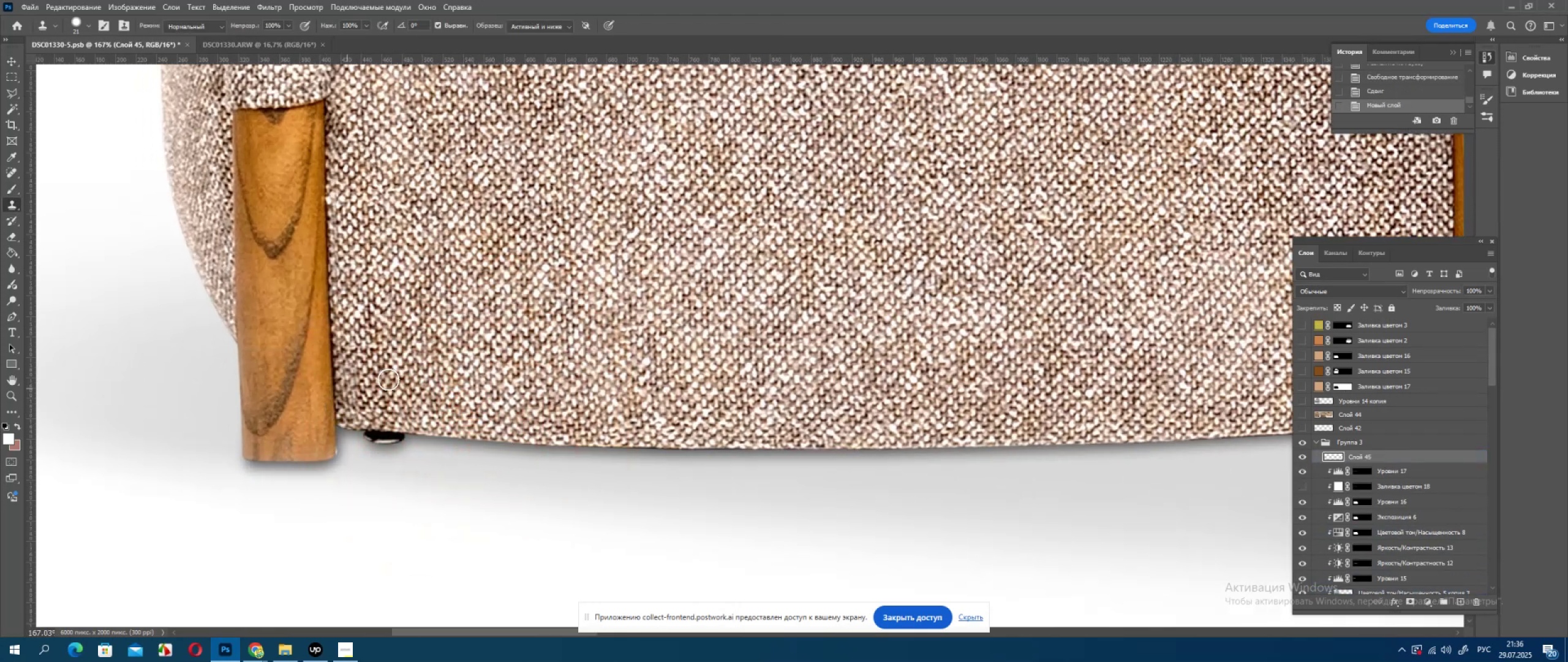 
hold_key(key=AltLeft, duration=0.92)
left_click([630, 435])
 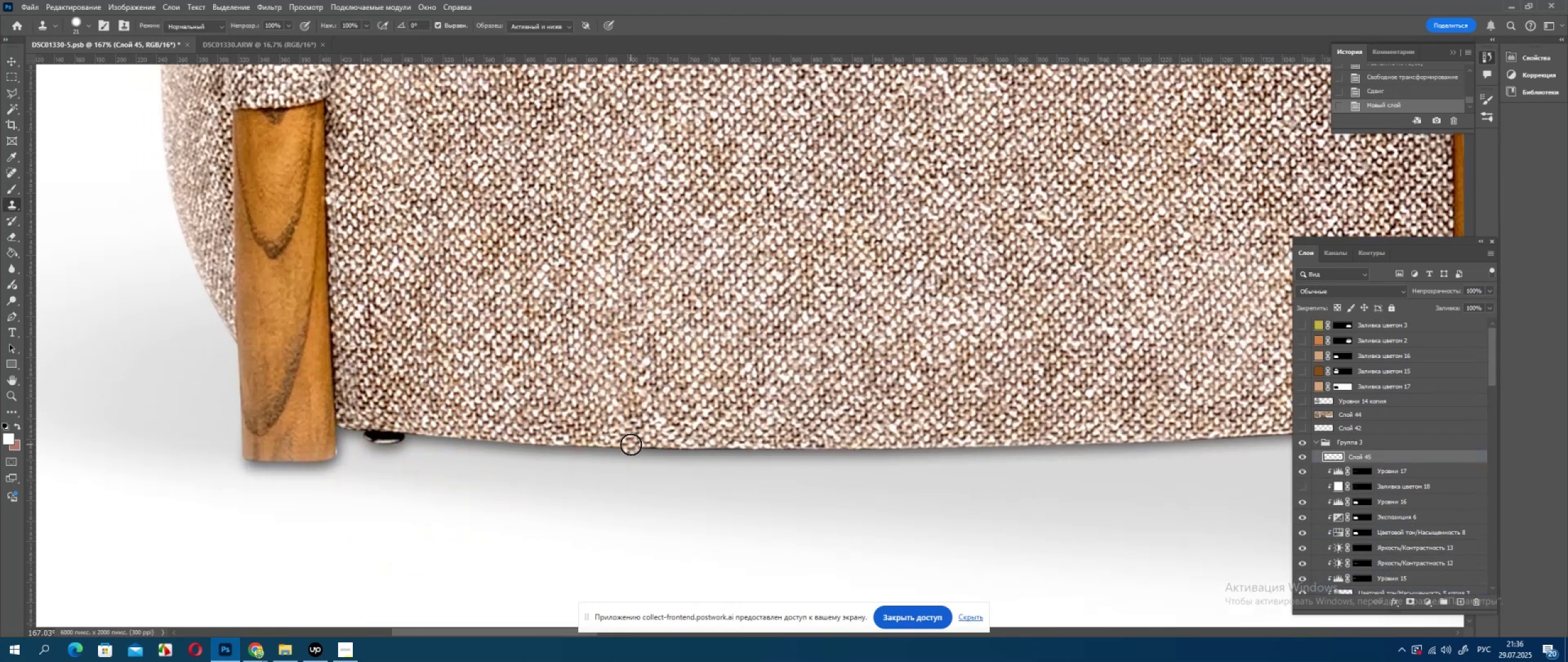 
left_click_drag(start_coordinate=[631, 444], to_coordinate=[677, 451])
 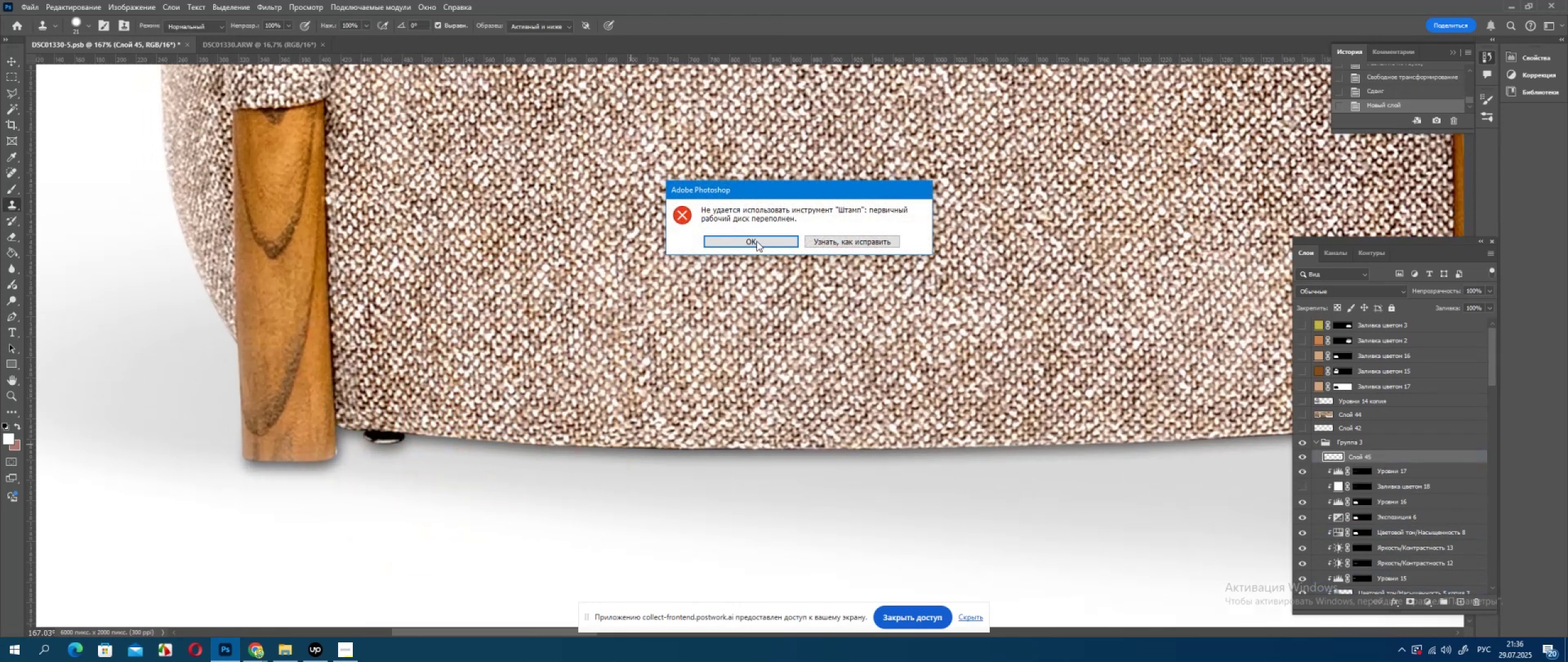 
left_click([756, 241])
 